 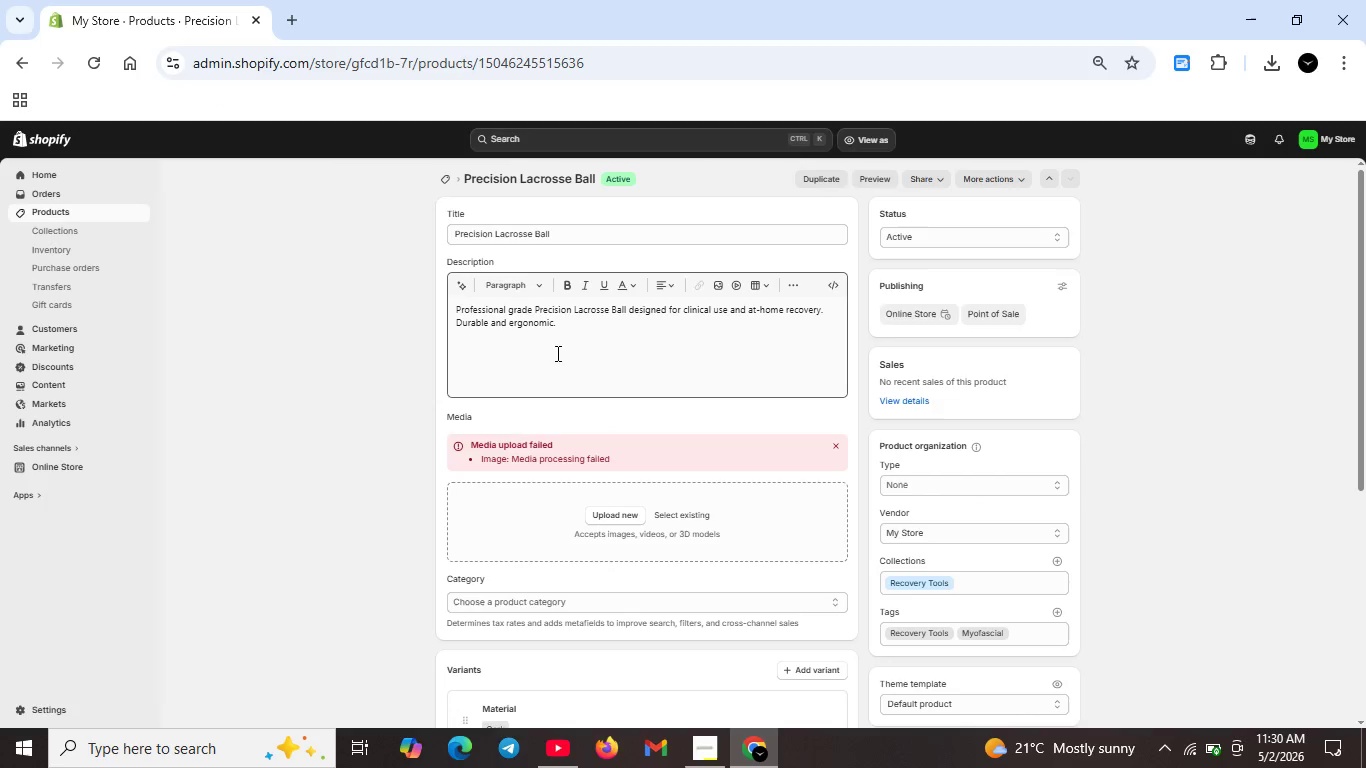 
scroll: coordinate [616, 459], scroll_direction: down, amount: 1.0
 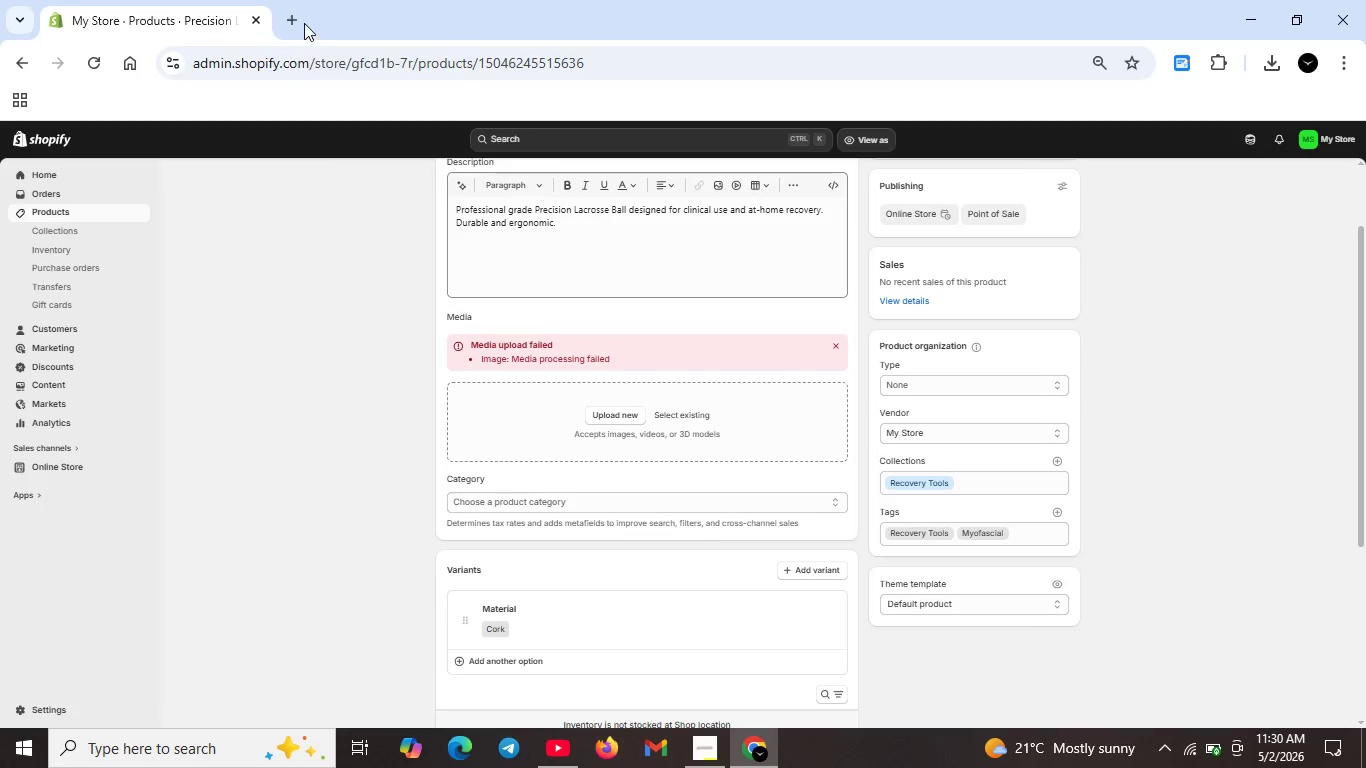 
left_click([294, 21])
 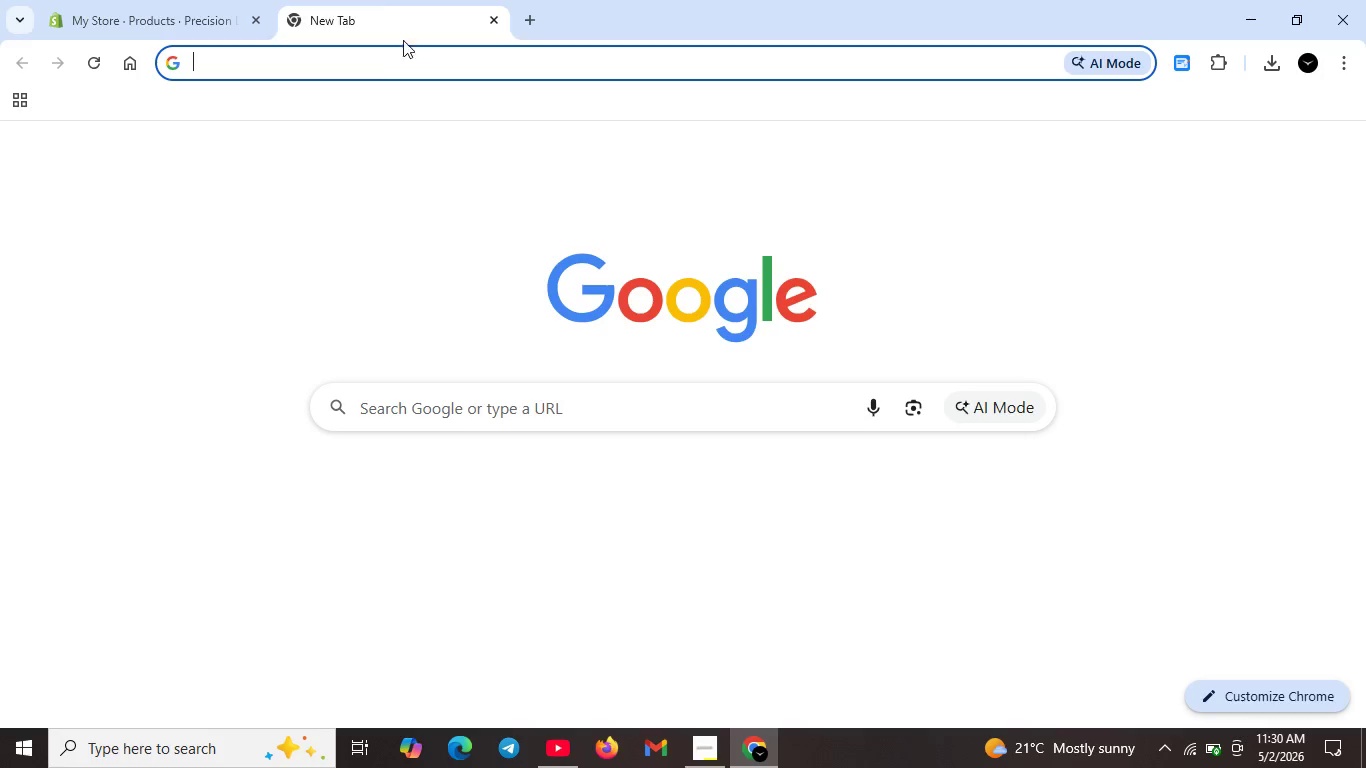 
left_click([380, 67])
 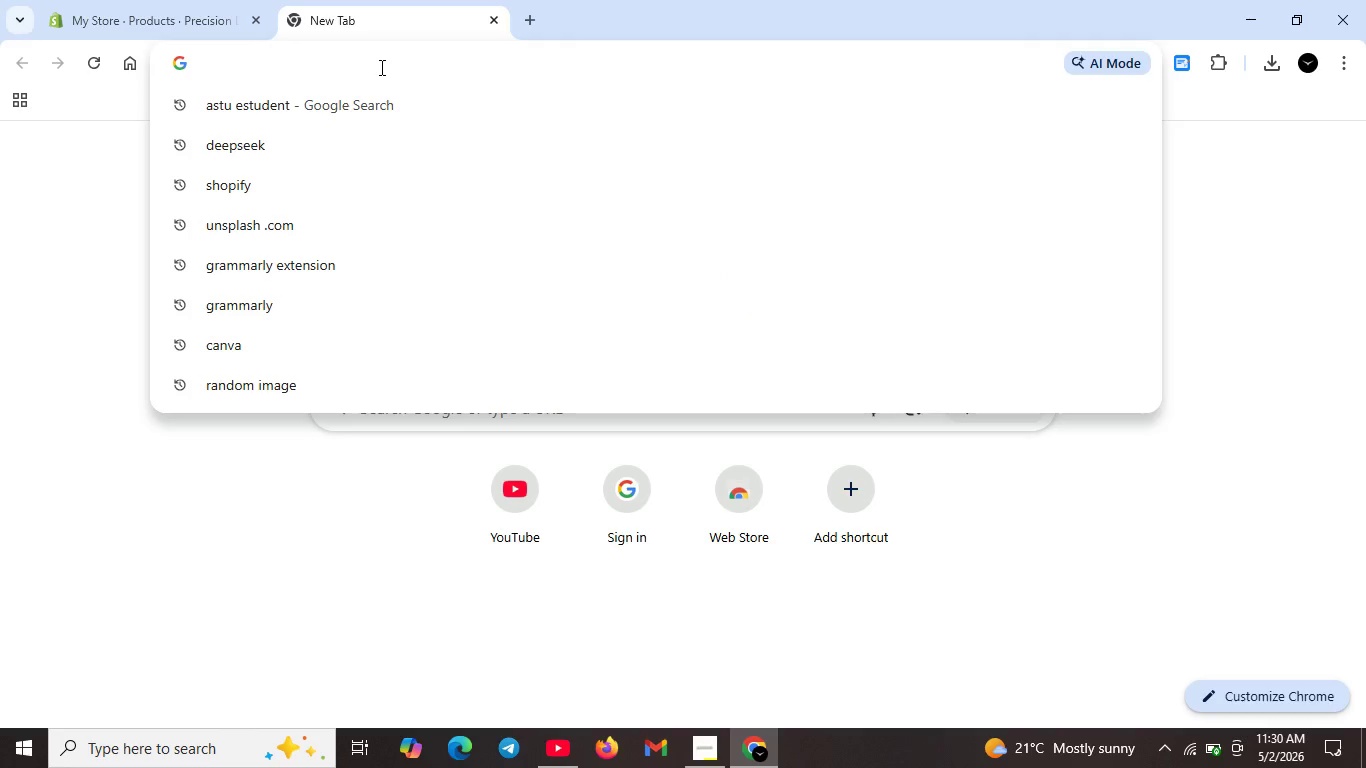 
type(unsplsh)
 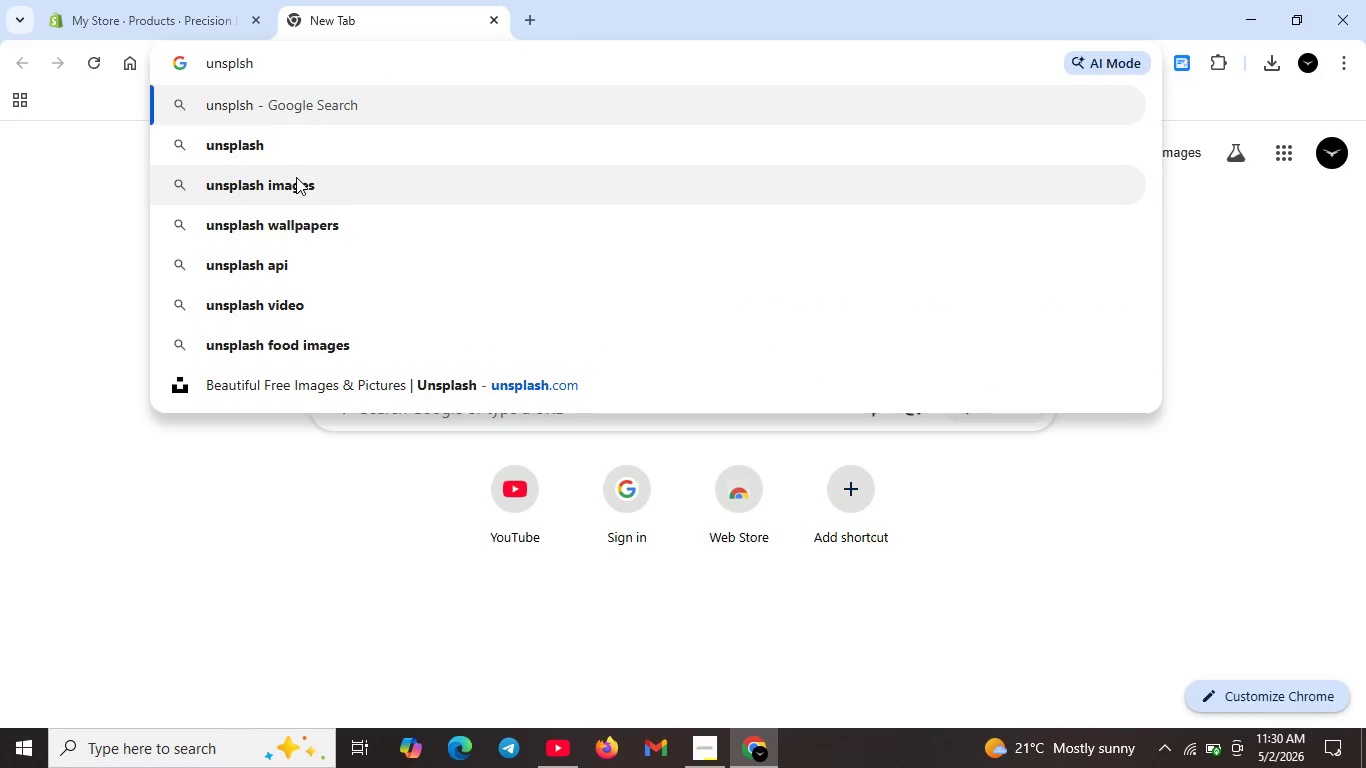 
left_click([283, 151])
 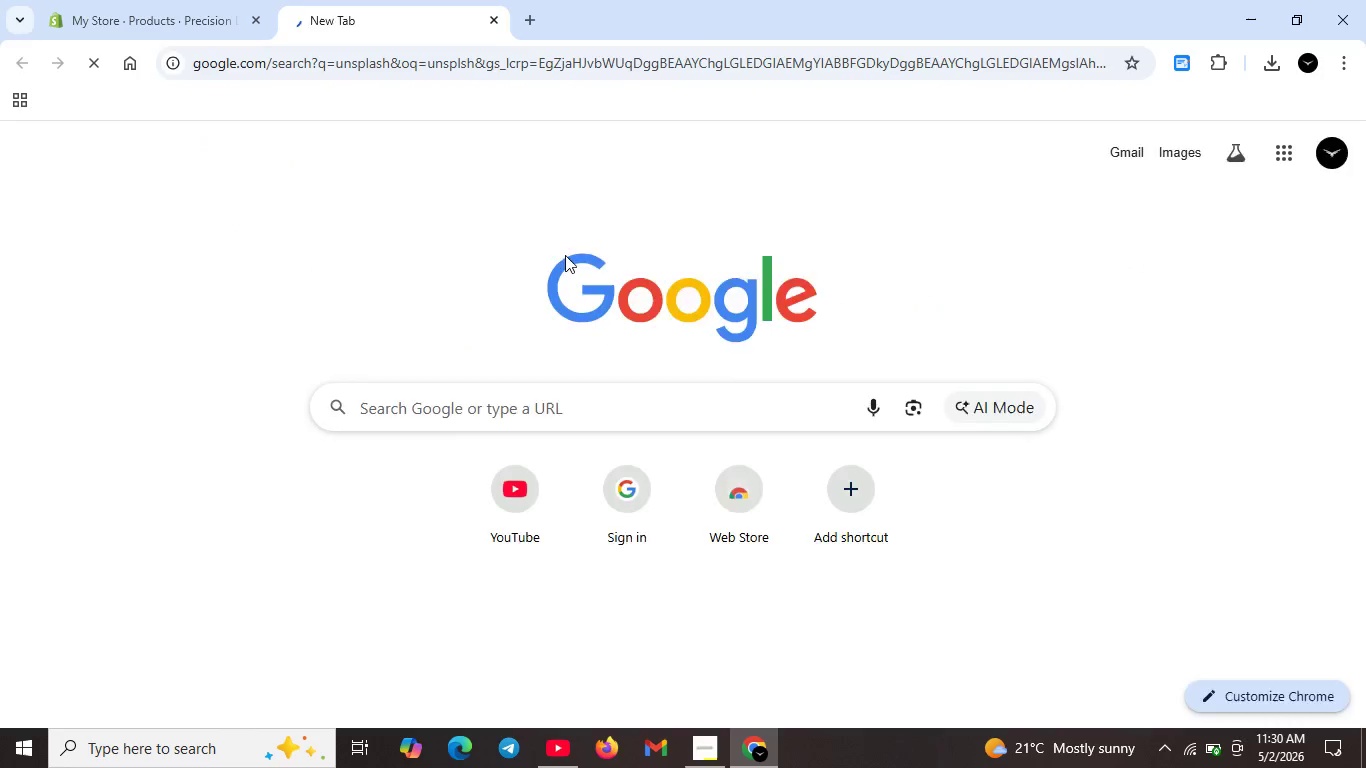 
mouse_move([647, 303])
 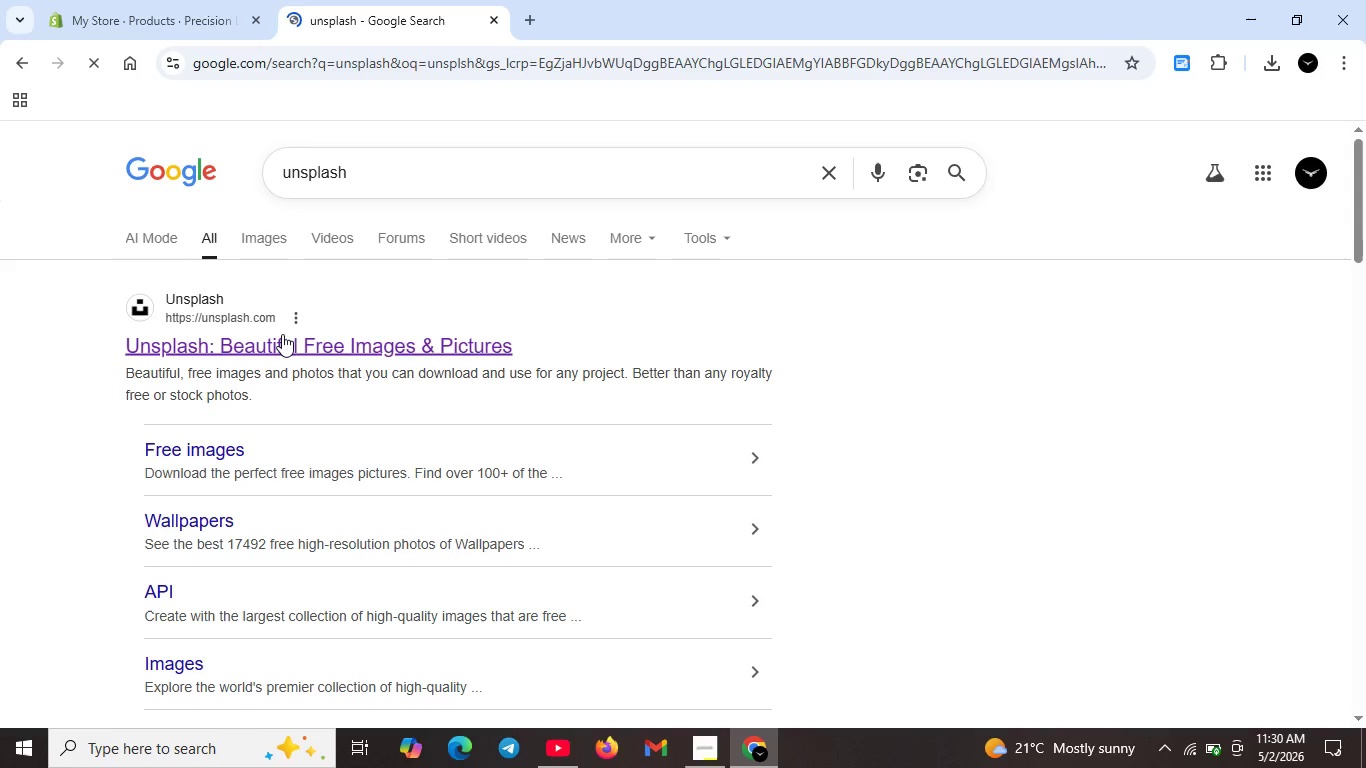 
left_click([282, 334])
 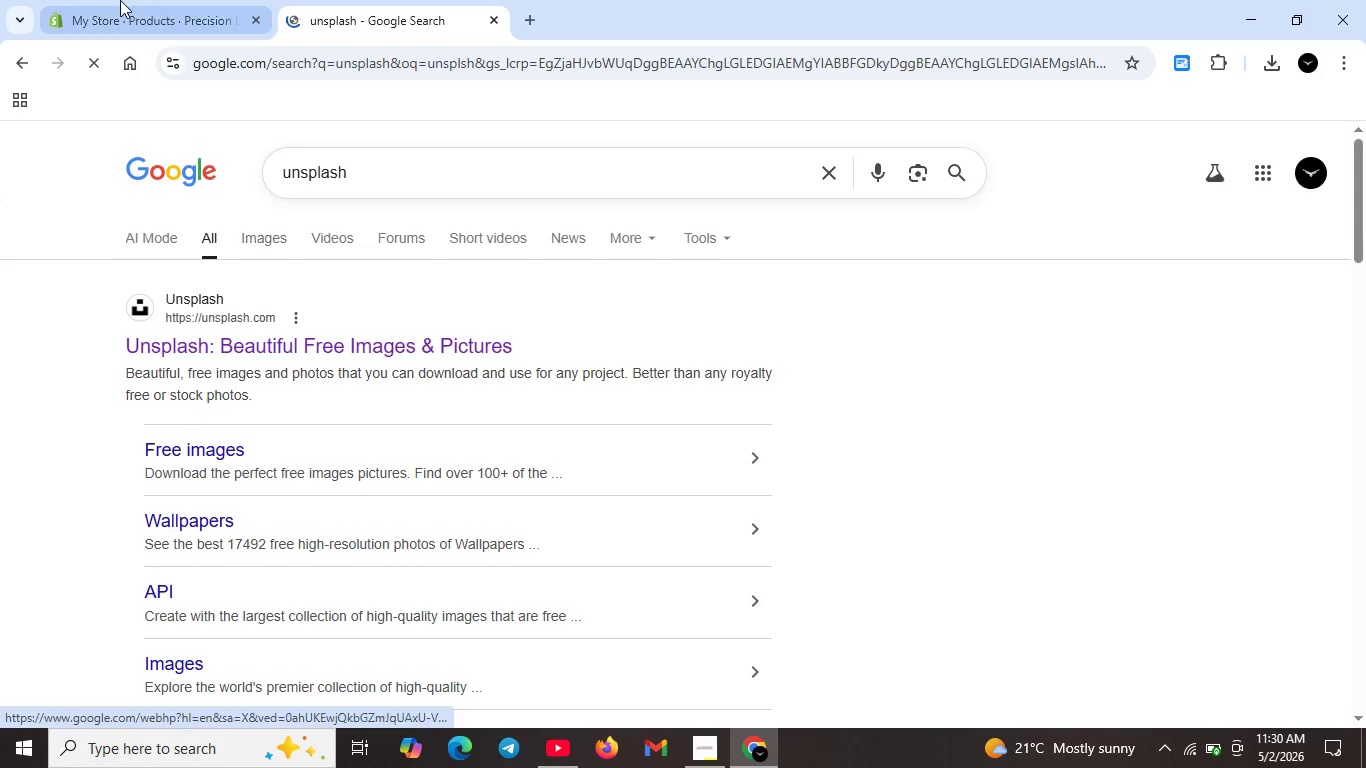 
left_click([120, 2])
 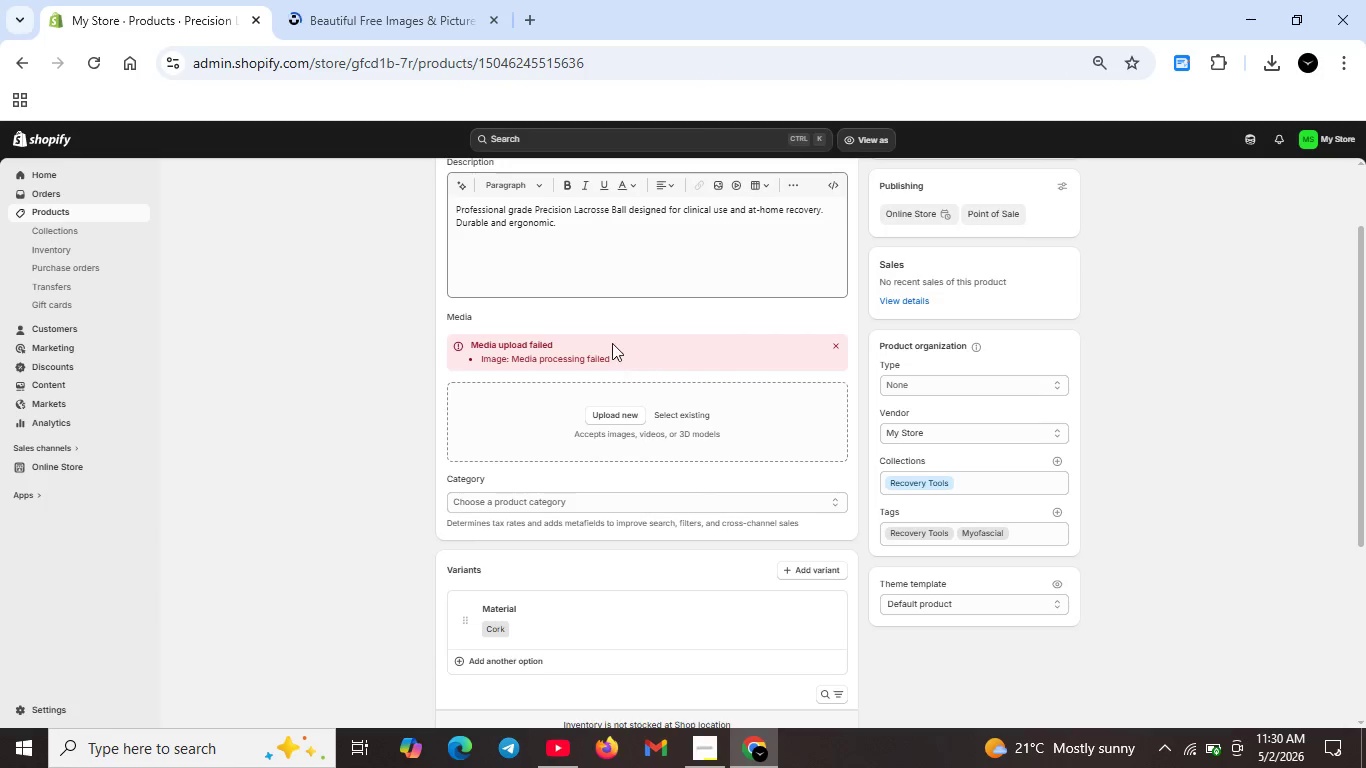 
scroll: coordinate [604, 321], scroll_direction: up, amount: 4.0
 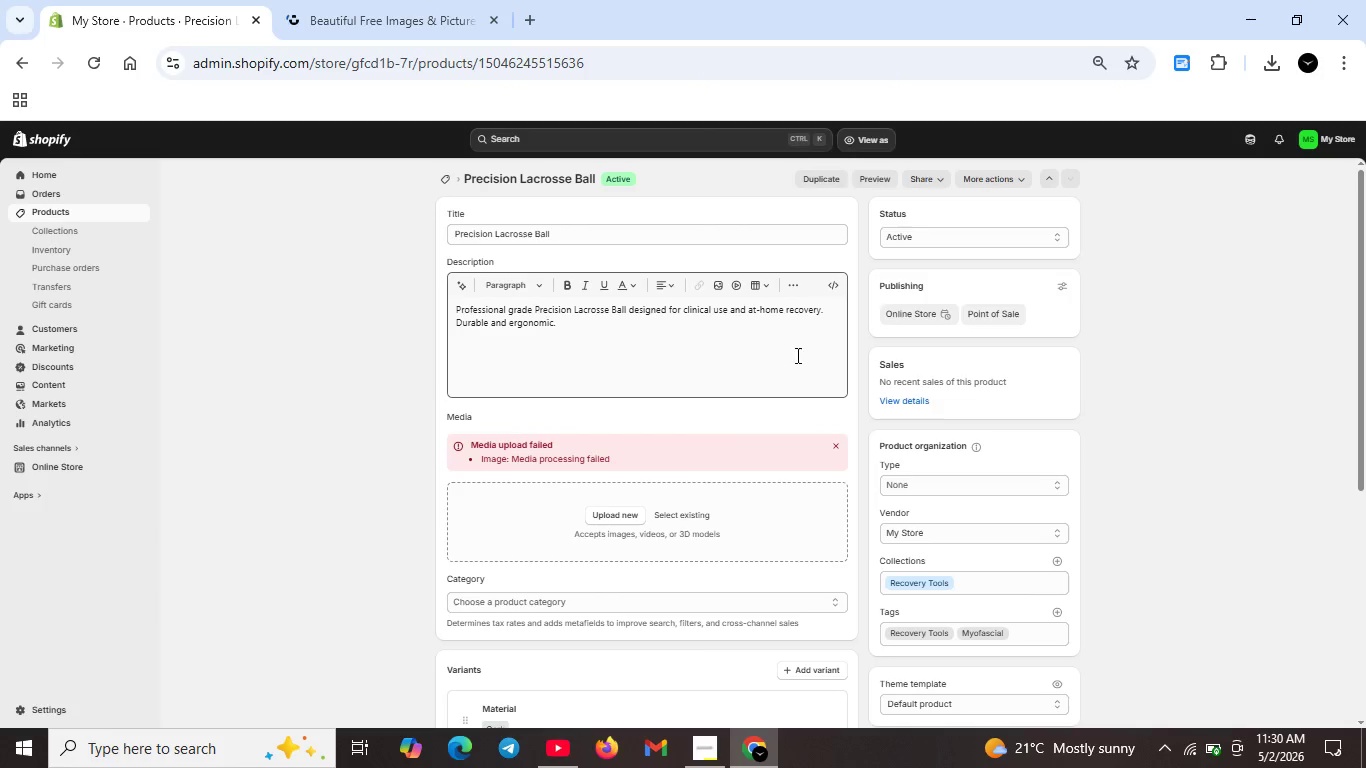 
scroll: coordinate [738, 527], scroll_direction: down, amount: 1.0
 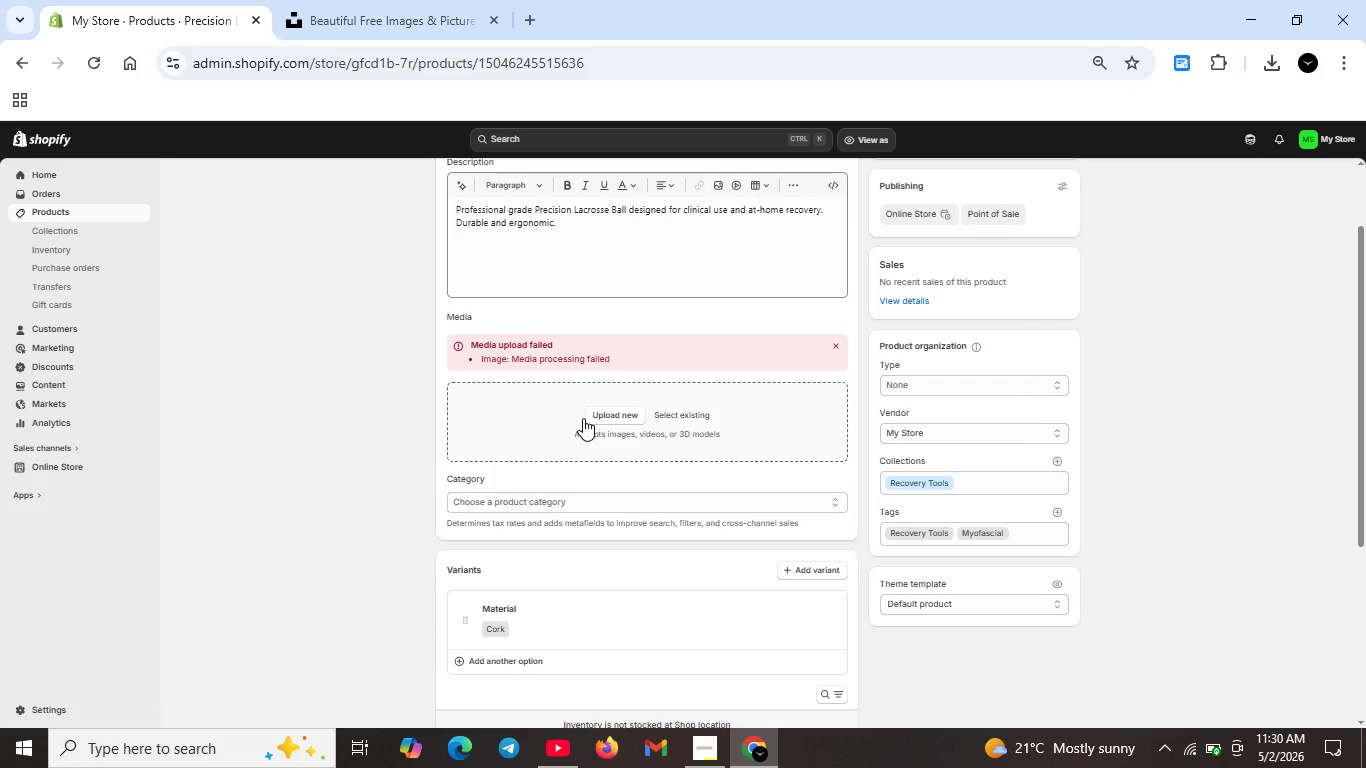 
left_click([397, 5])
 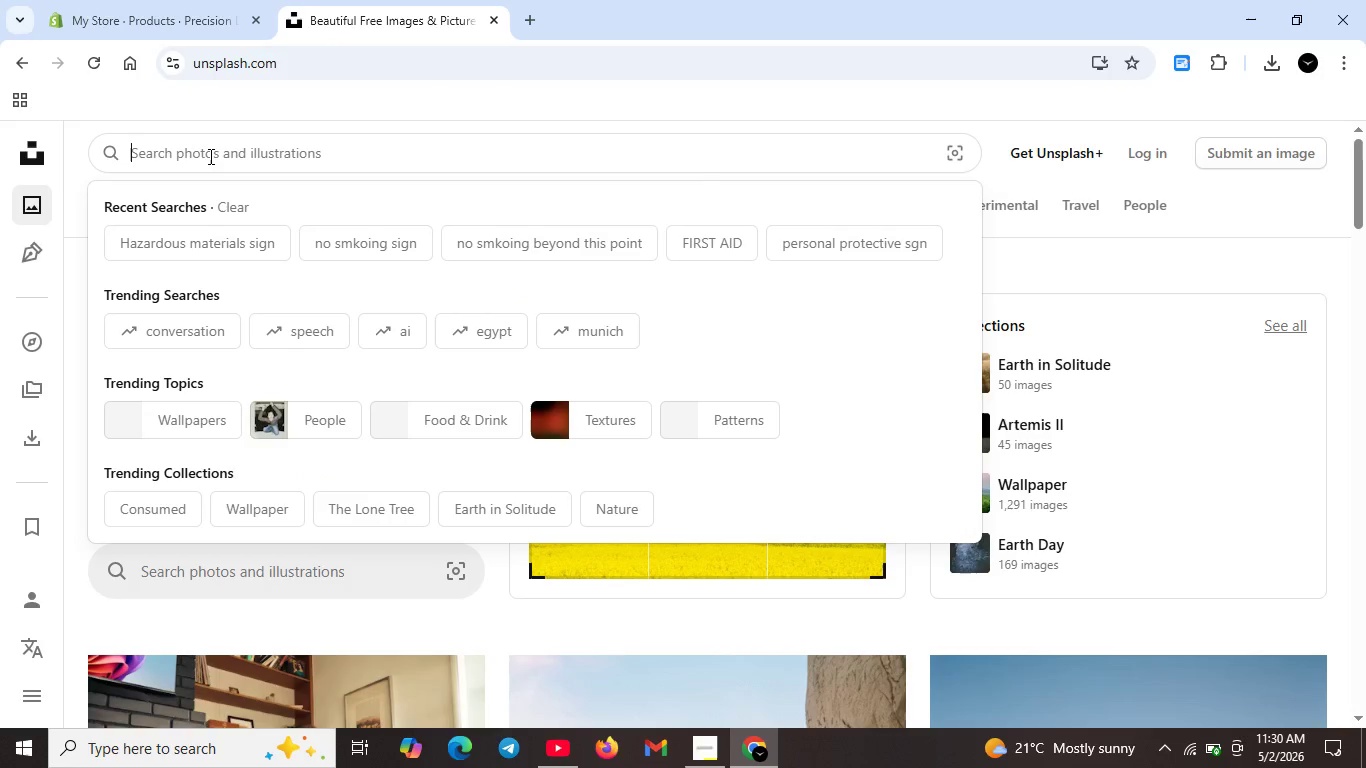 
type(cork massage ball)
 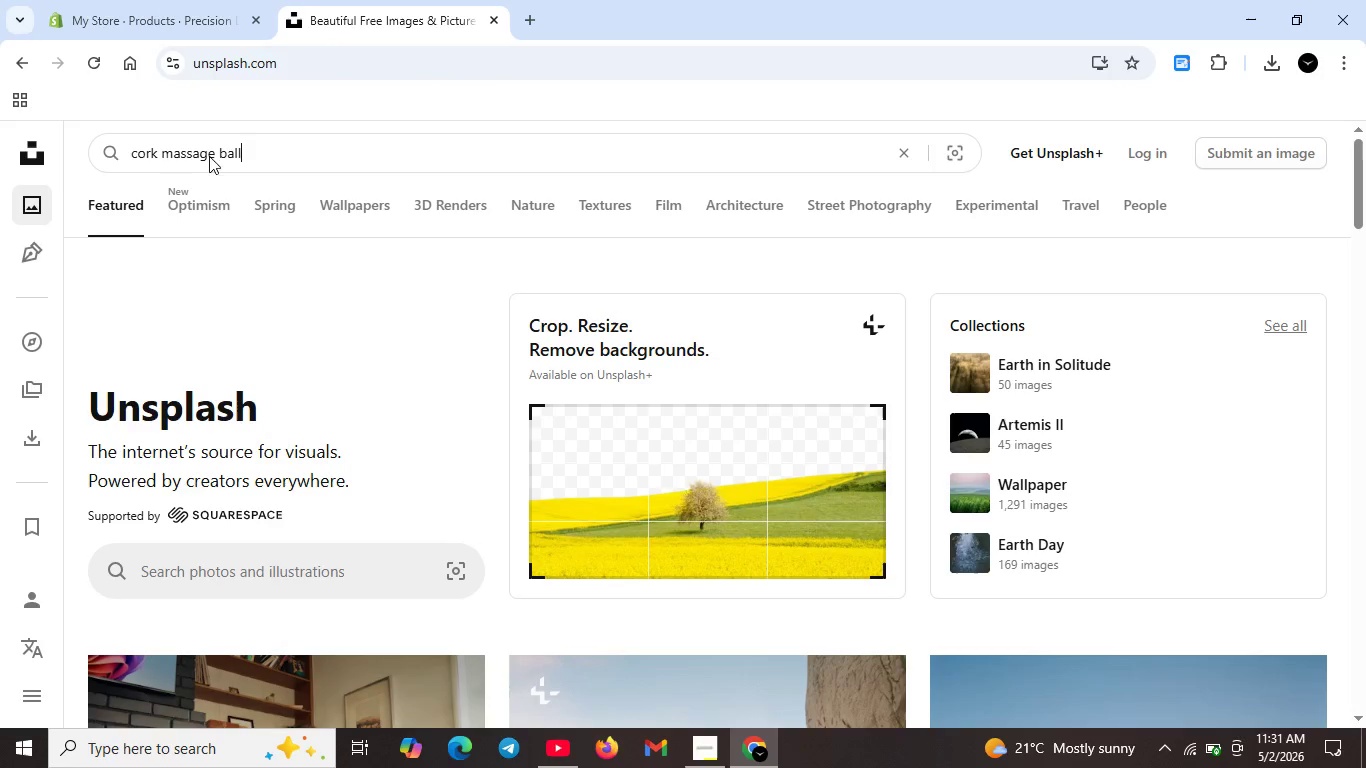 
key(Enter)
 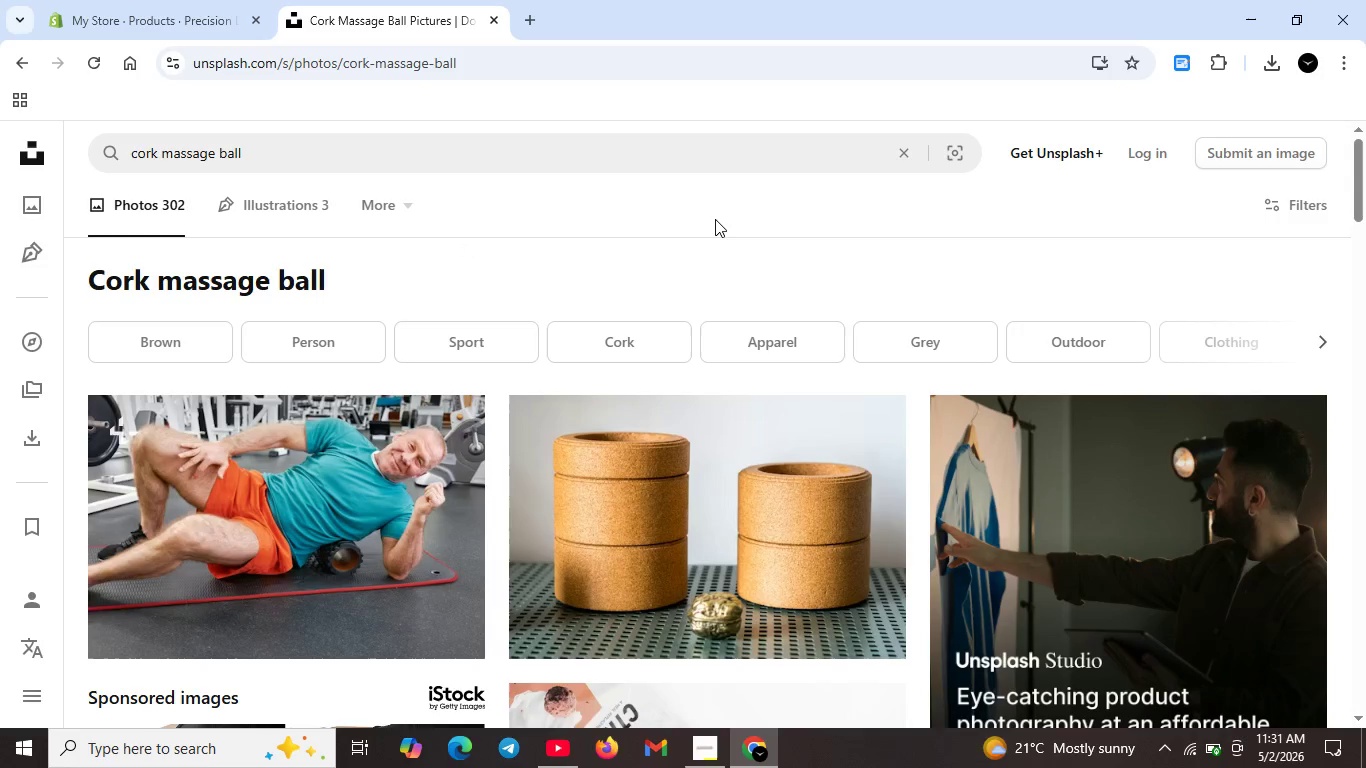 
wait(23.42)
 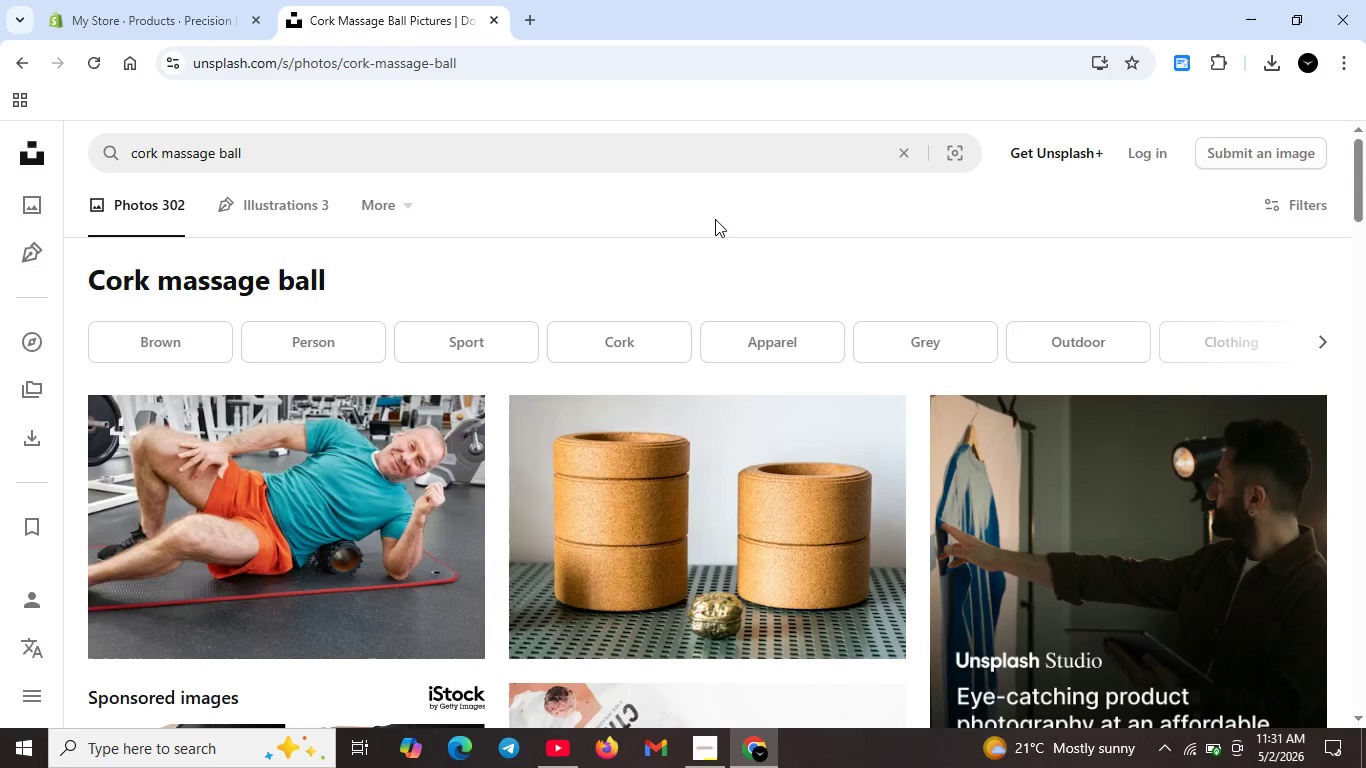 
scroll: coordinate [835, 489], scroll_direction: down, amount: 9.0
 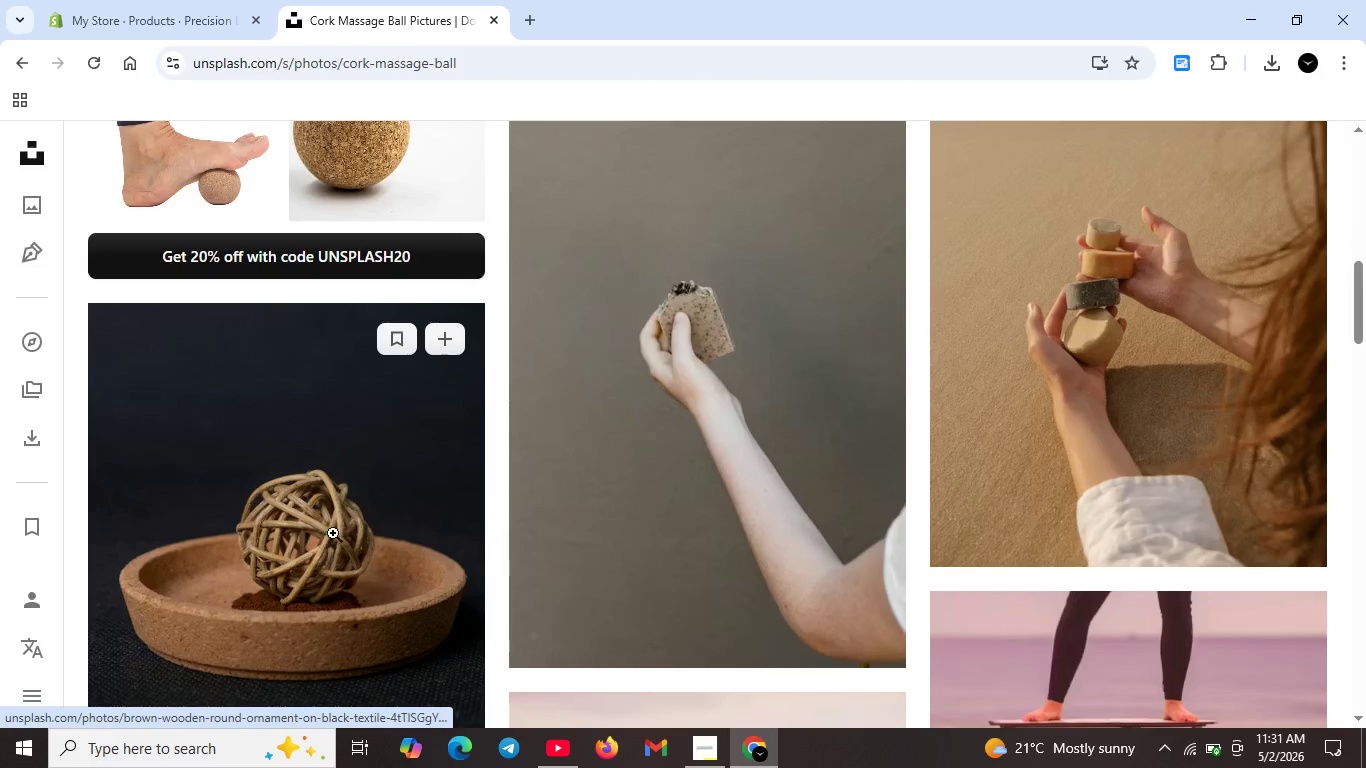 
scroll: coordinate [756, 597], scroll_direction: none, amount: 0.0
 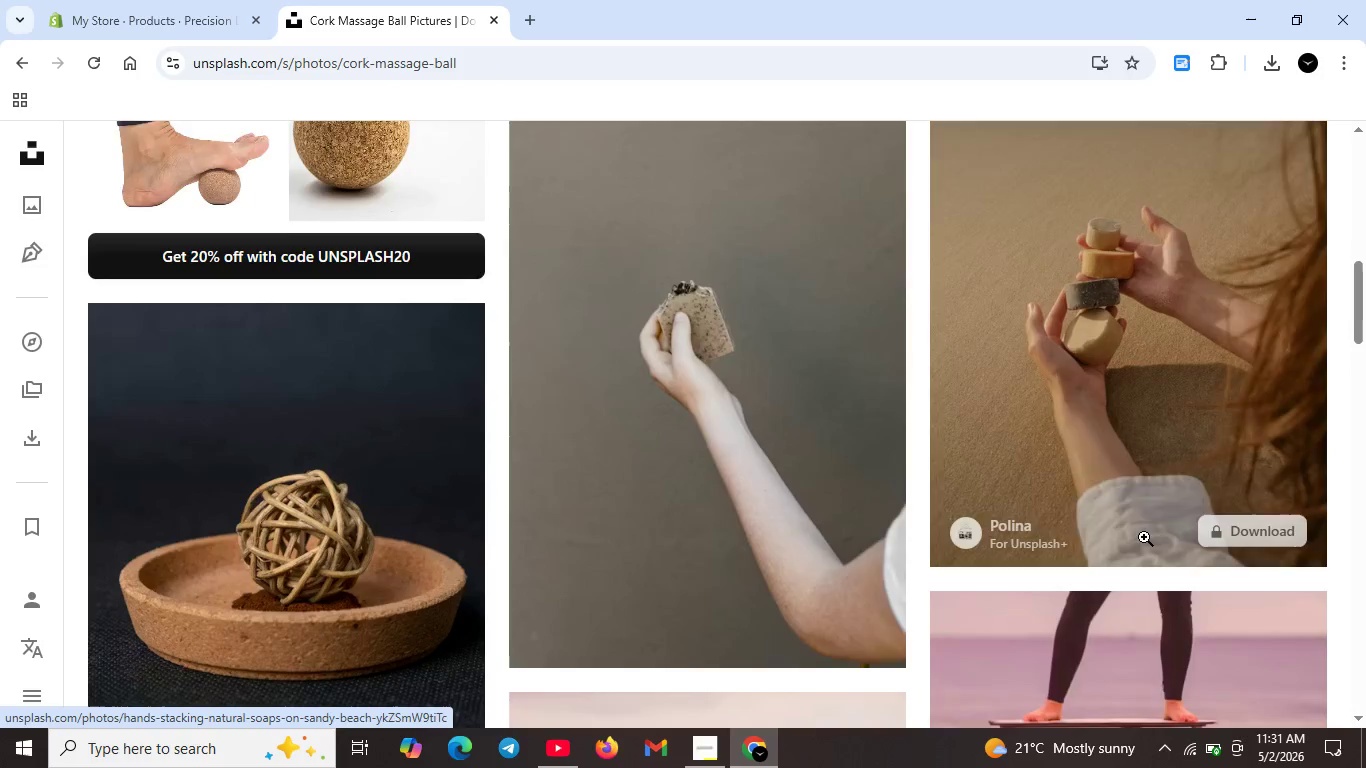 
scroll: coordinate [832, 496], scroll_direction: down, amount: 8.0
 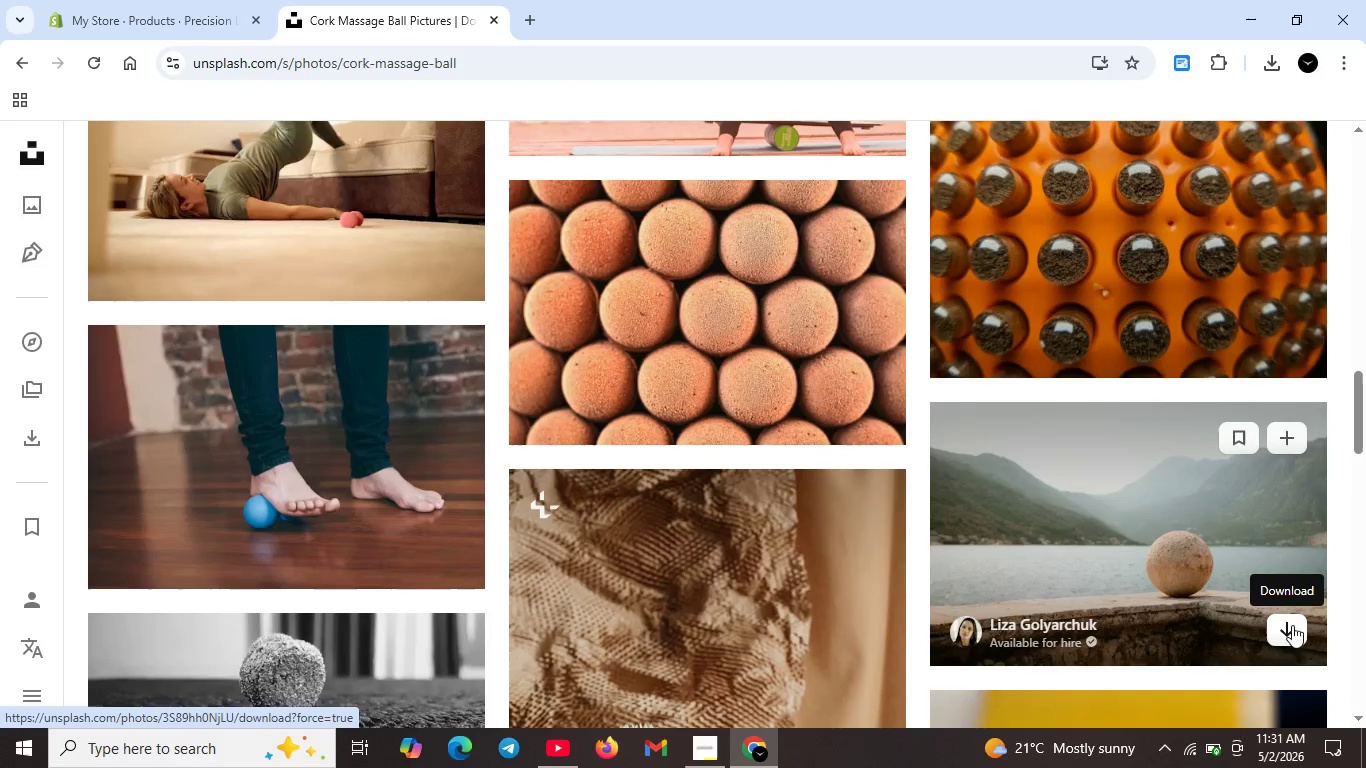 
scroll: coordinate [921, 572], scroll_direction: down, amount: 1.0
 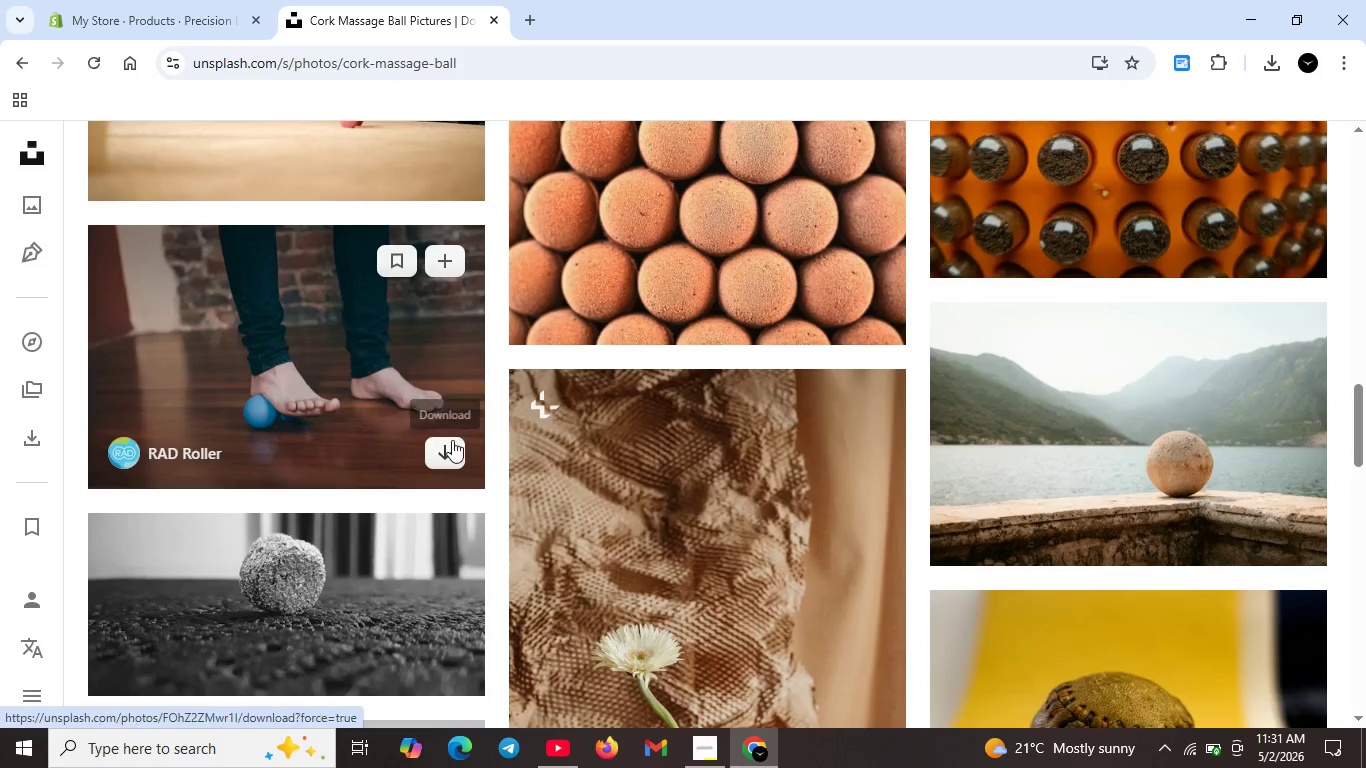 
left_click([450, 445])
 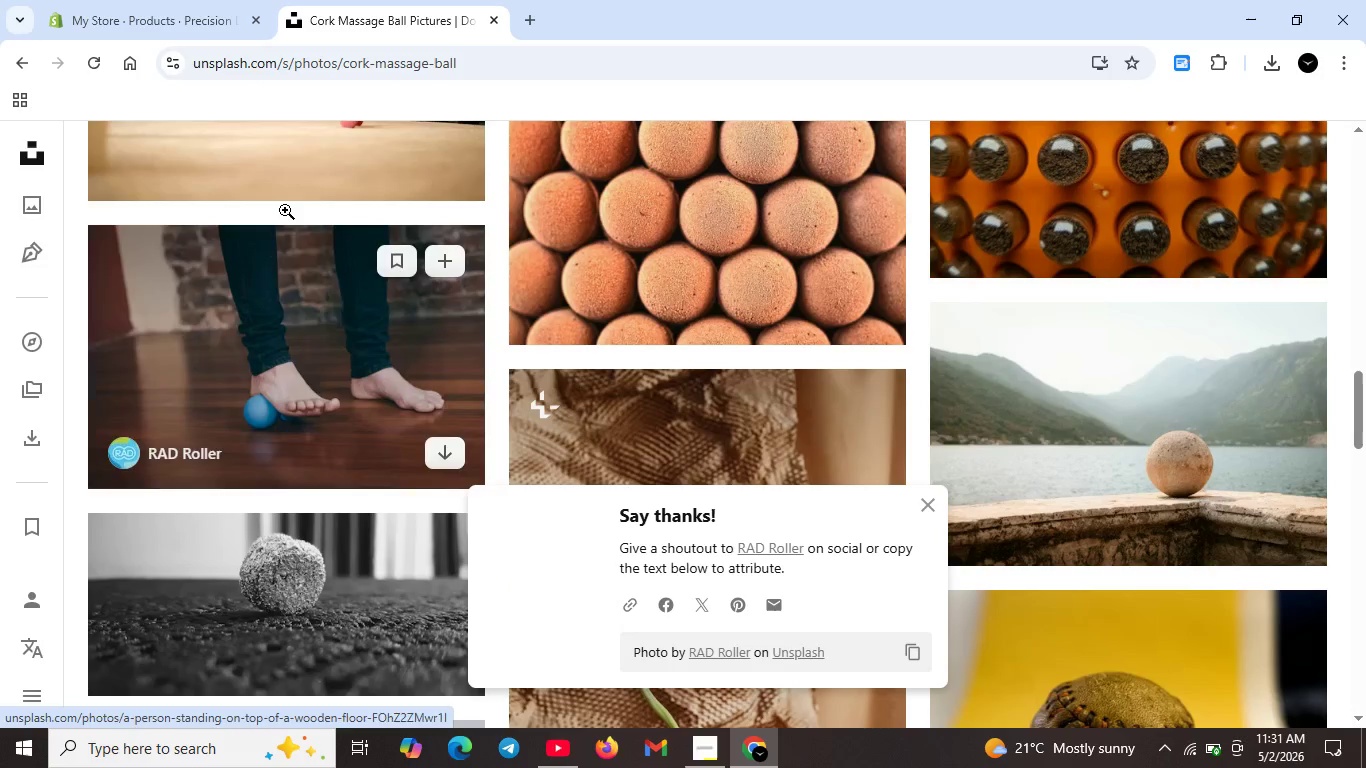 
left_click([179, 8])
 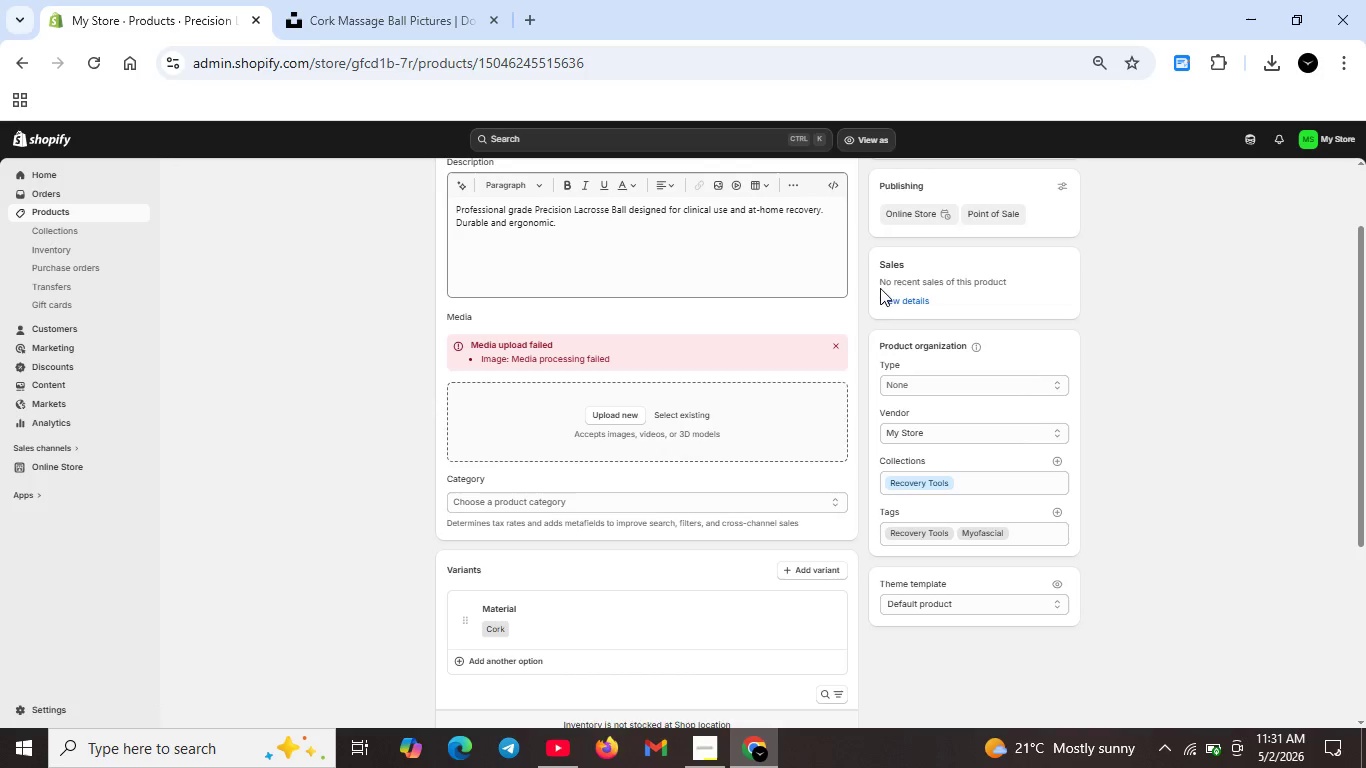 
wait(5.73)
 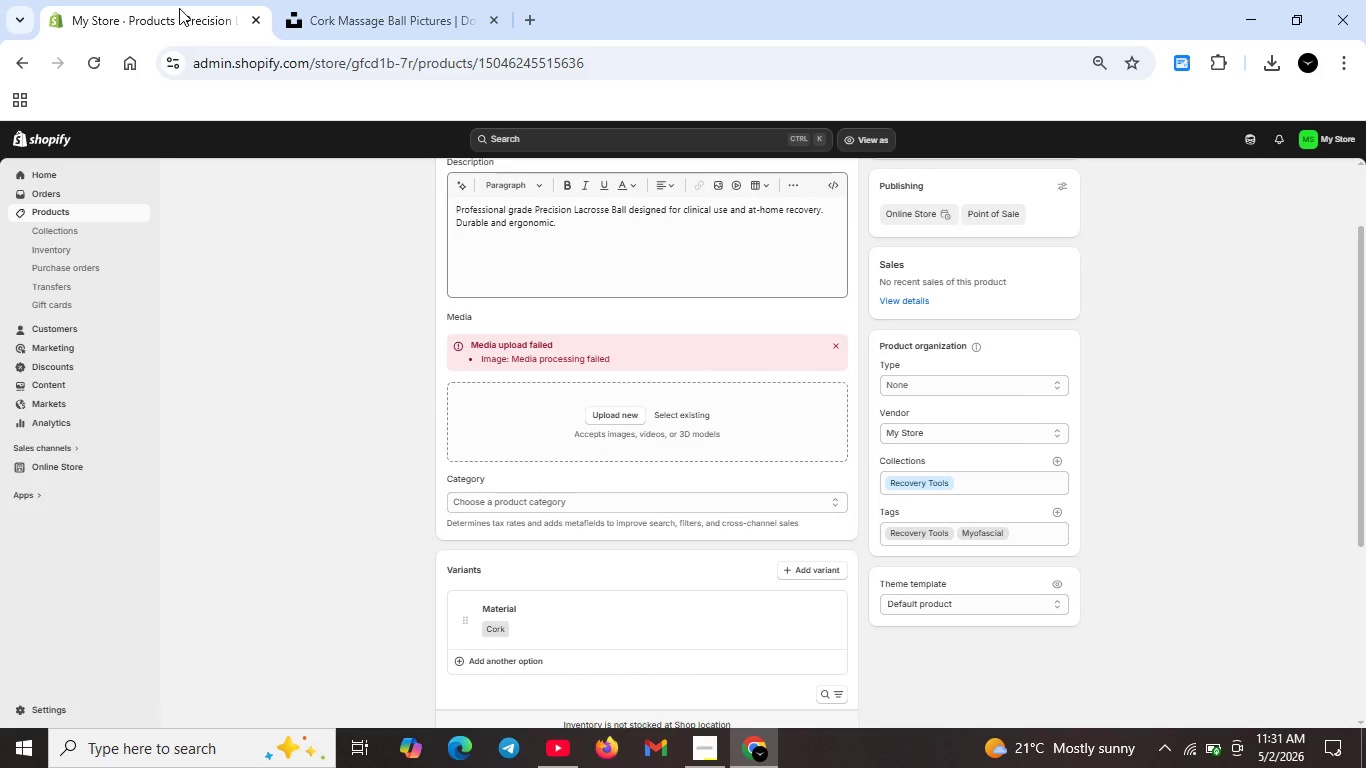 
left_click([1273, 52])
 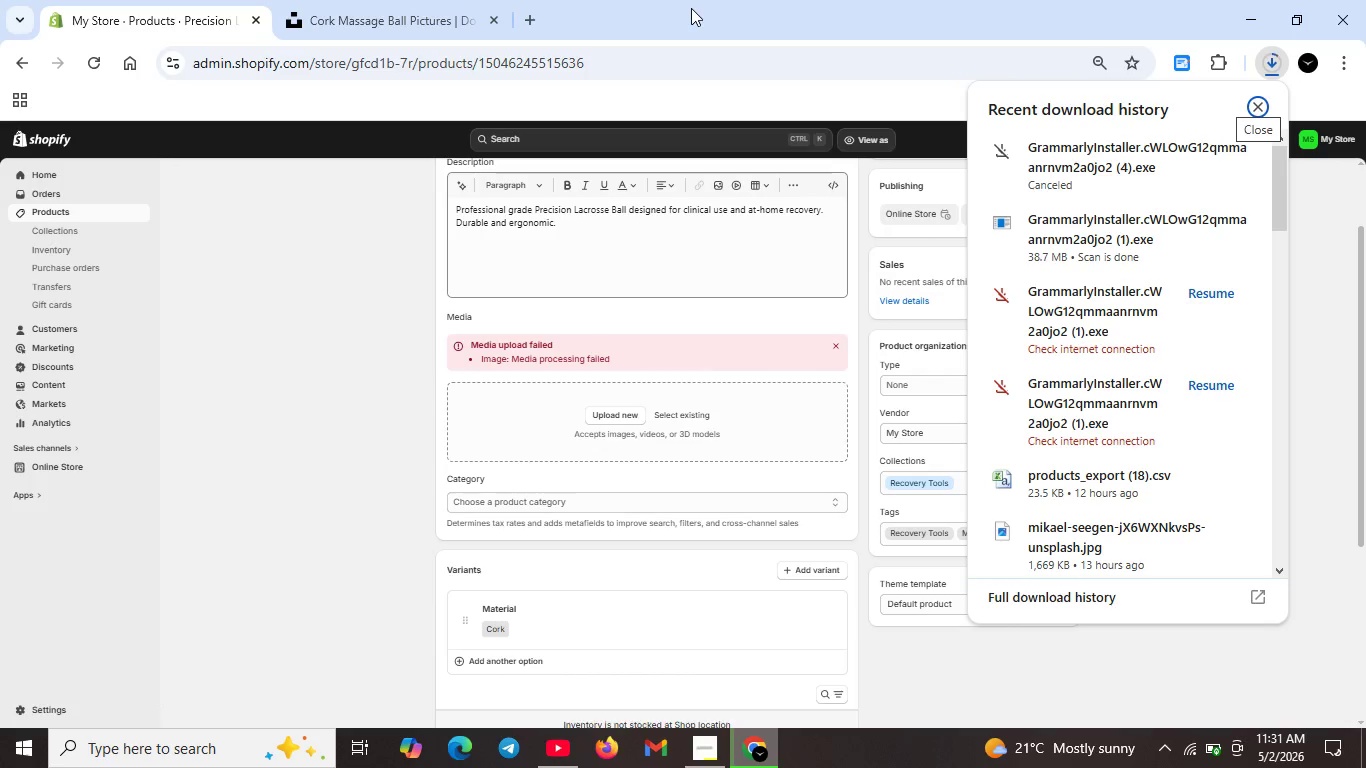 
wait(7.48)
 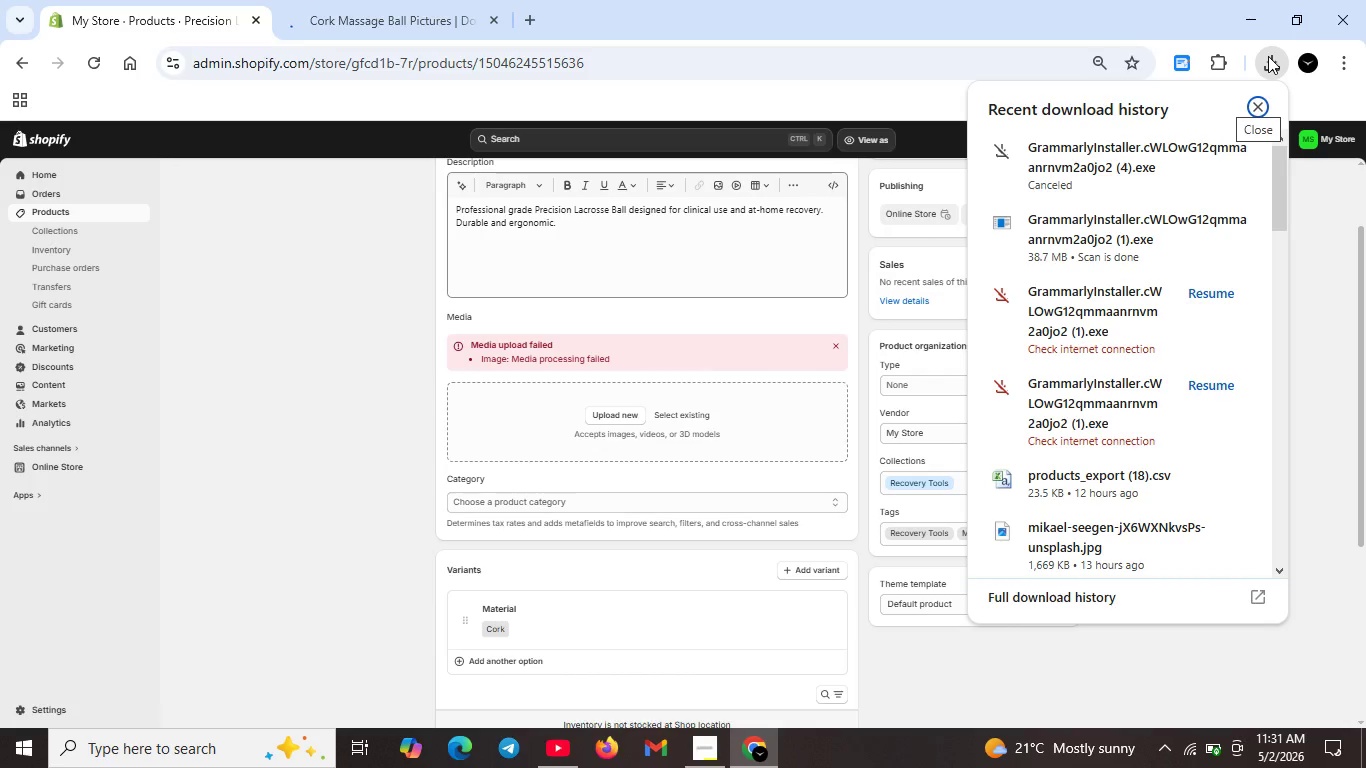 
left_click([1339, 198])
 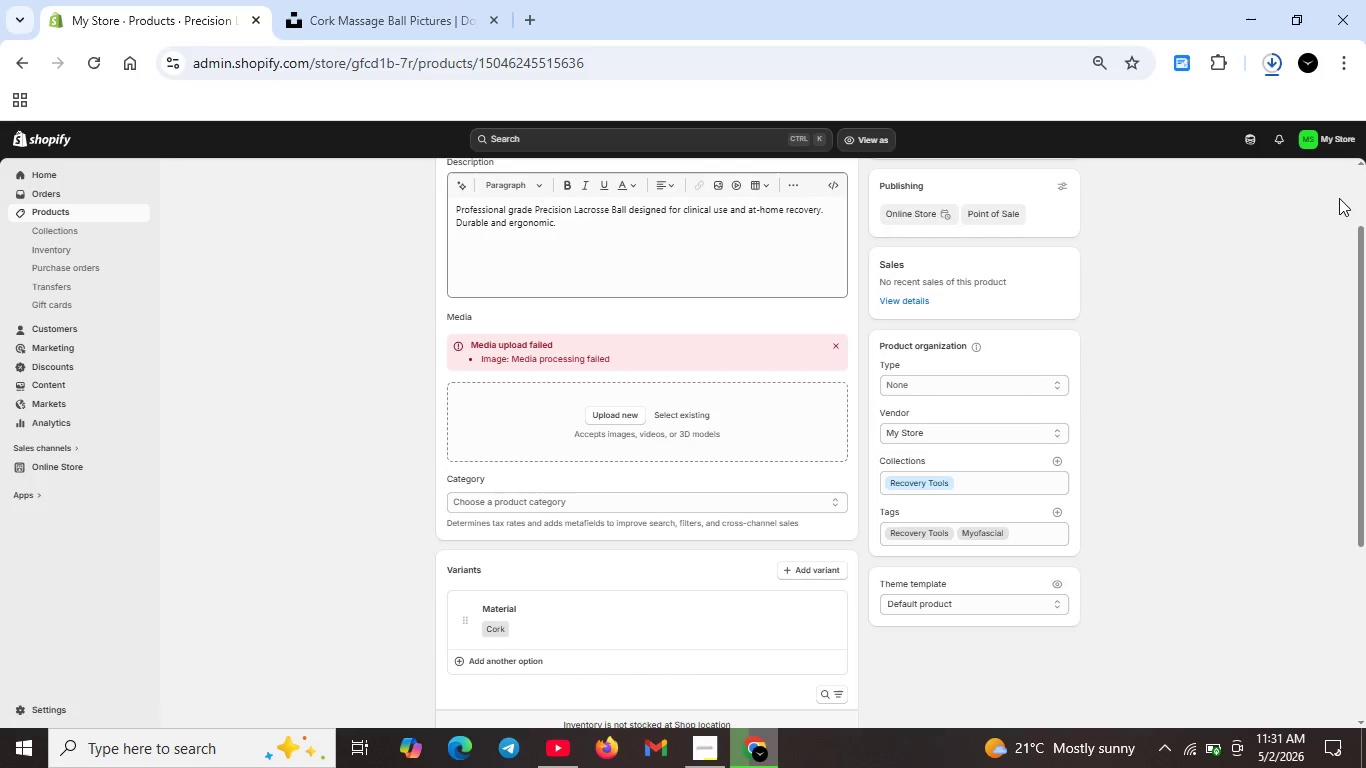 
wait(10.05)
 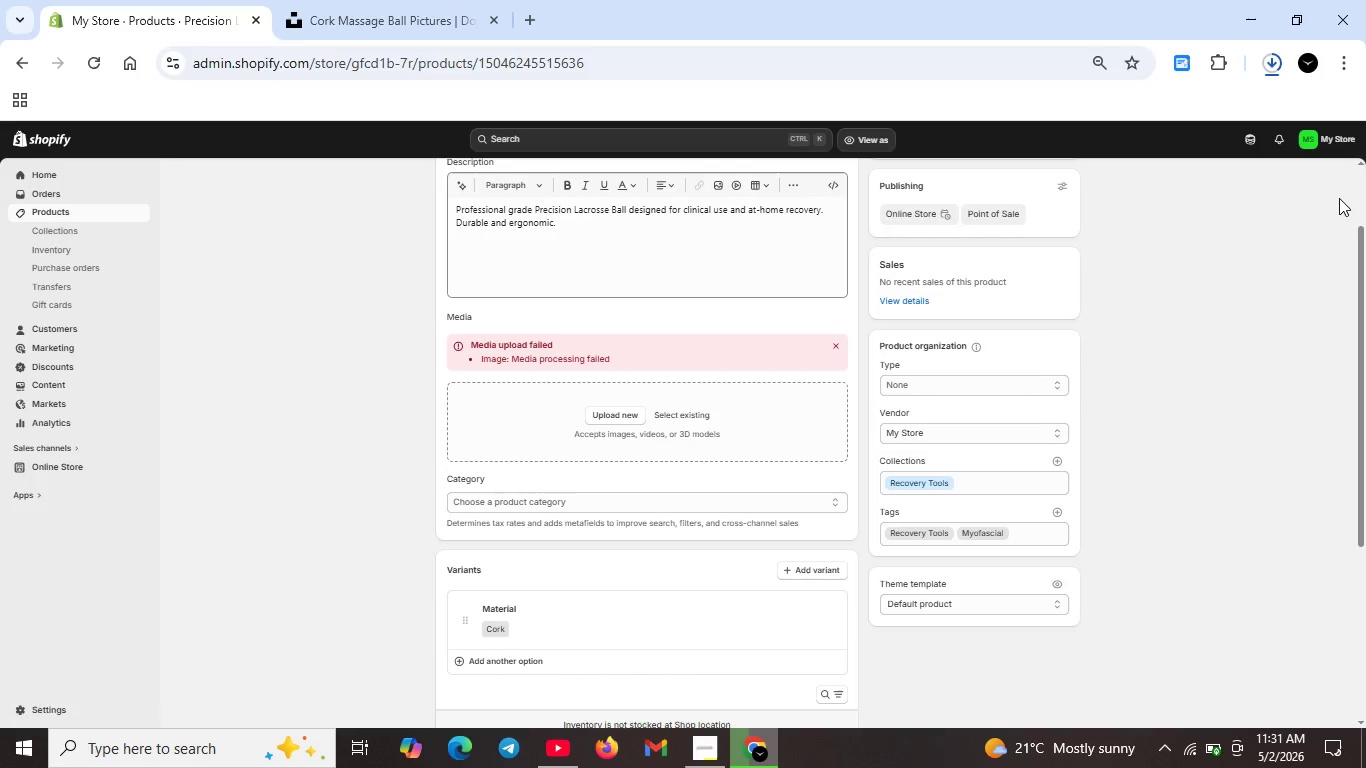 
scroll: coordinate [613, 435], scroll_direction: down, amount: 4.0
 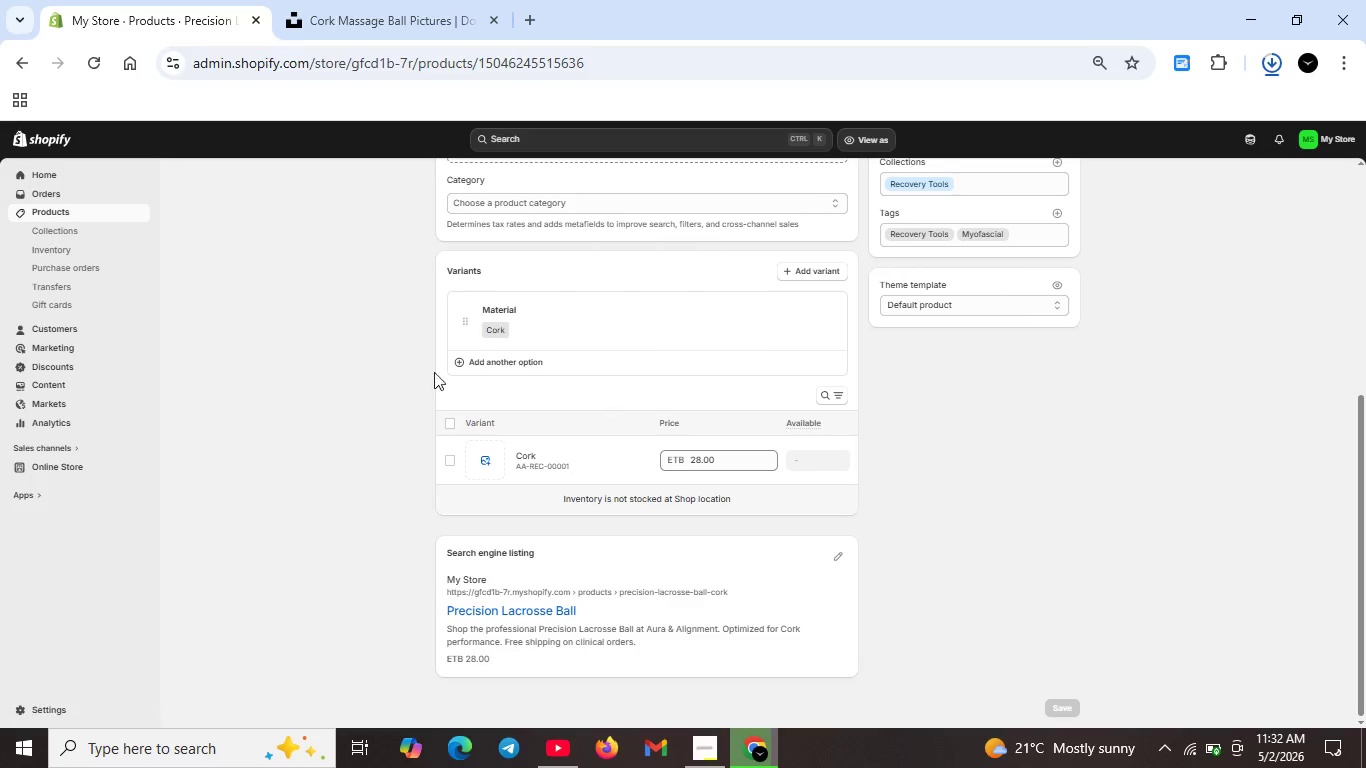 
left_click([467, 318])
 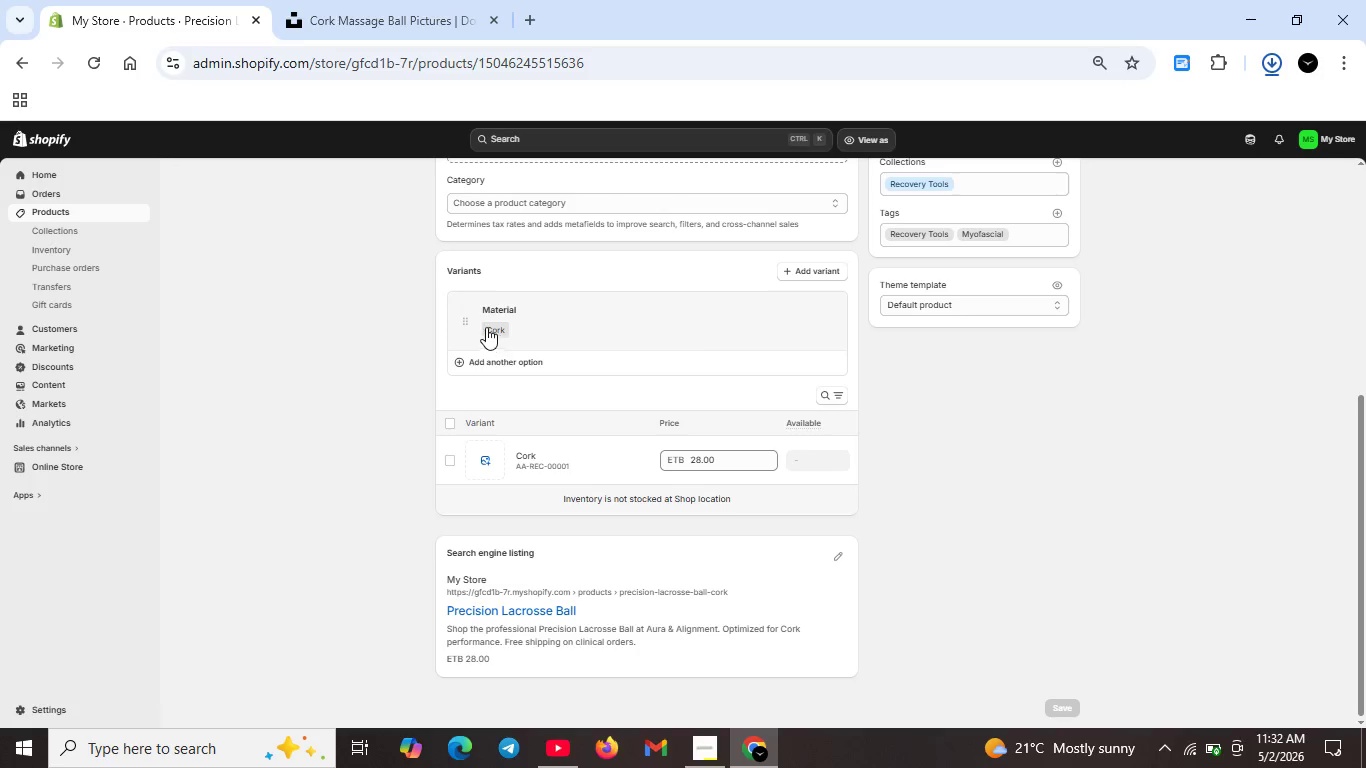 
wait(5.14)
 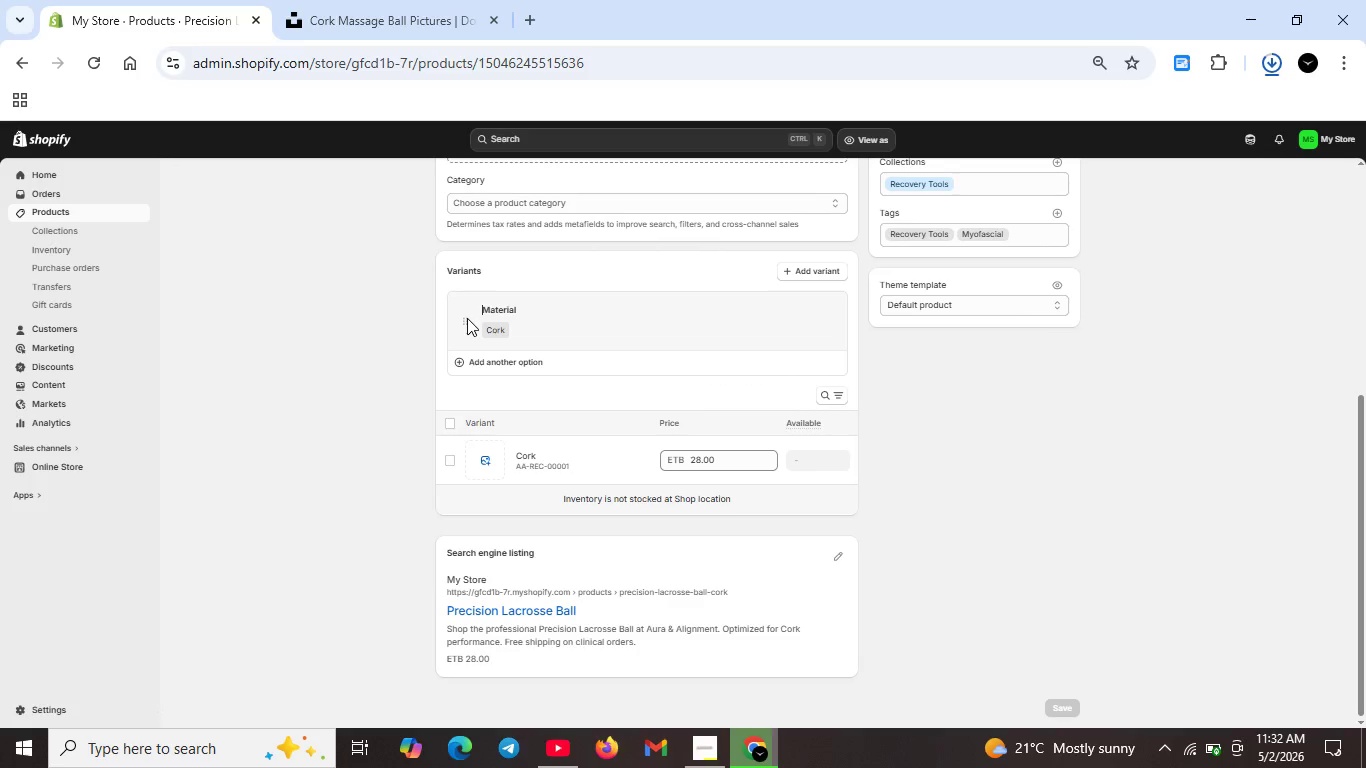 
left_click([524, 315])
 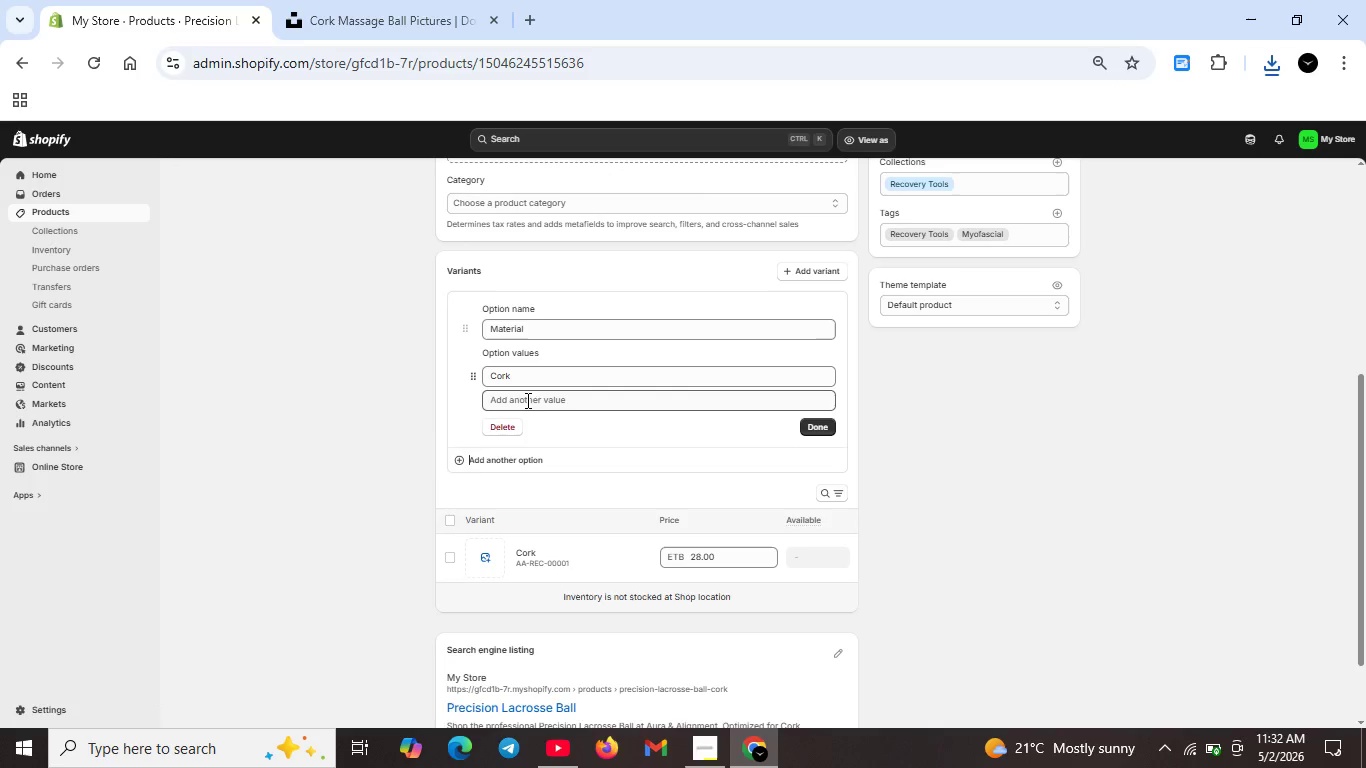 
left_click([530, 399])
 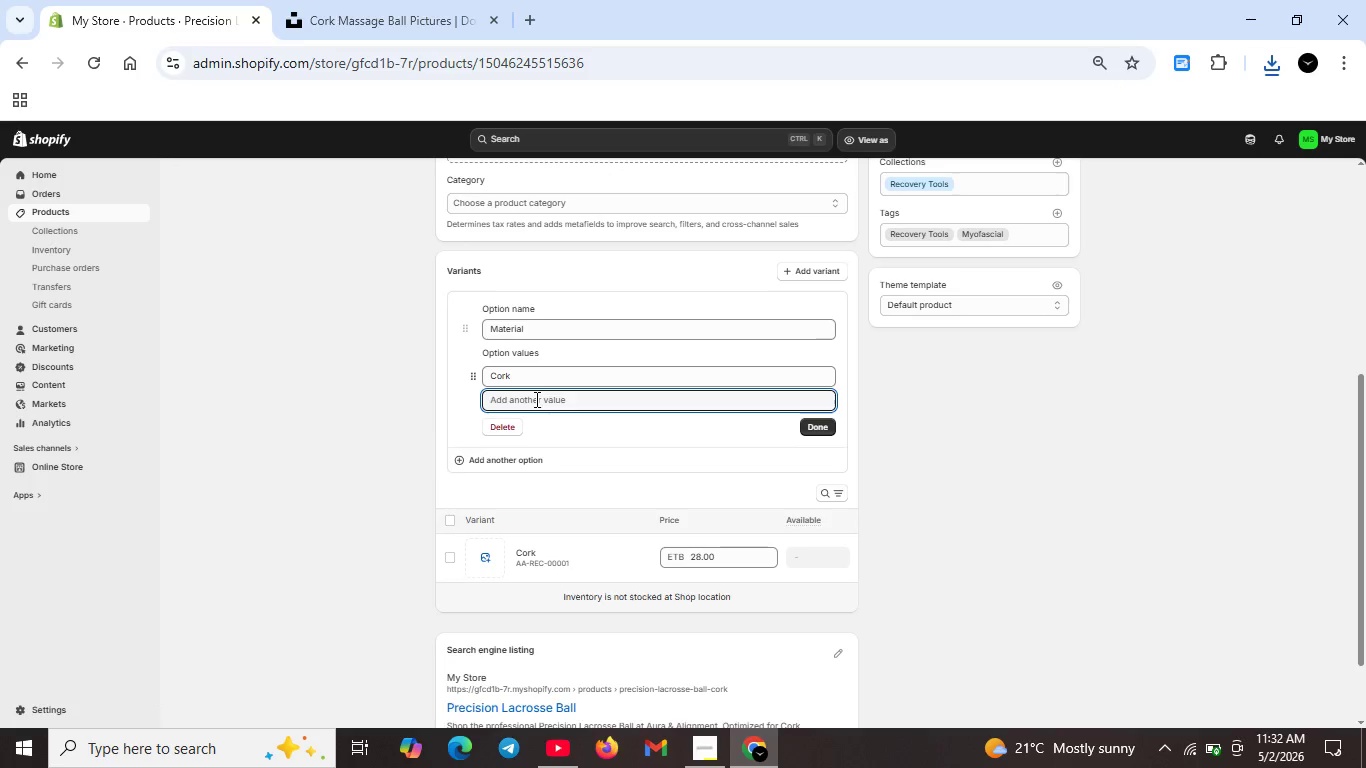 
type(Higg)
key(Backspace)
type(h-Density Foan)
key(Backspace)
type(m)
 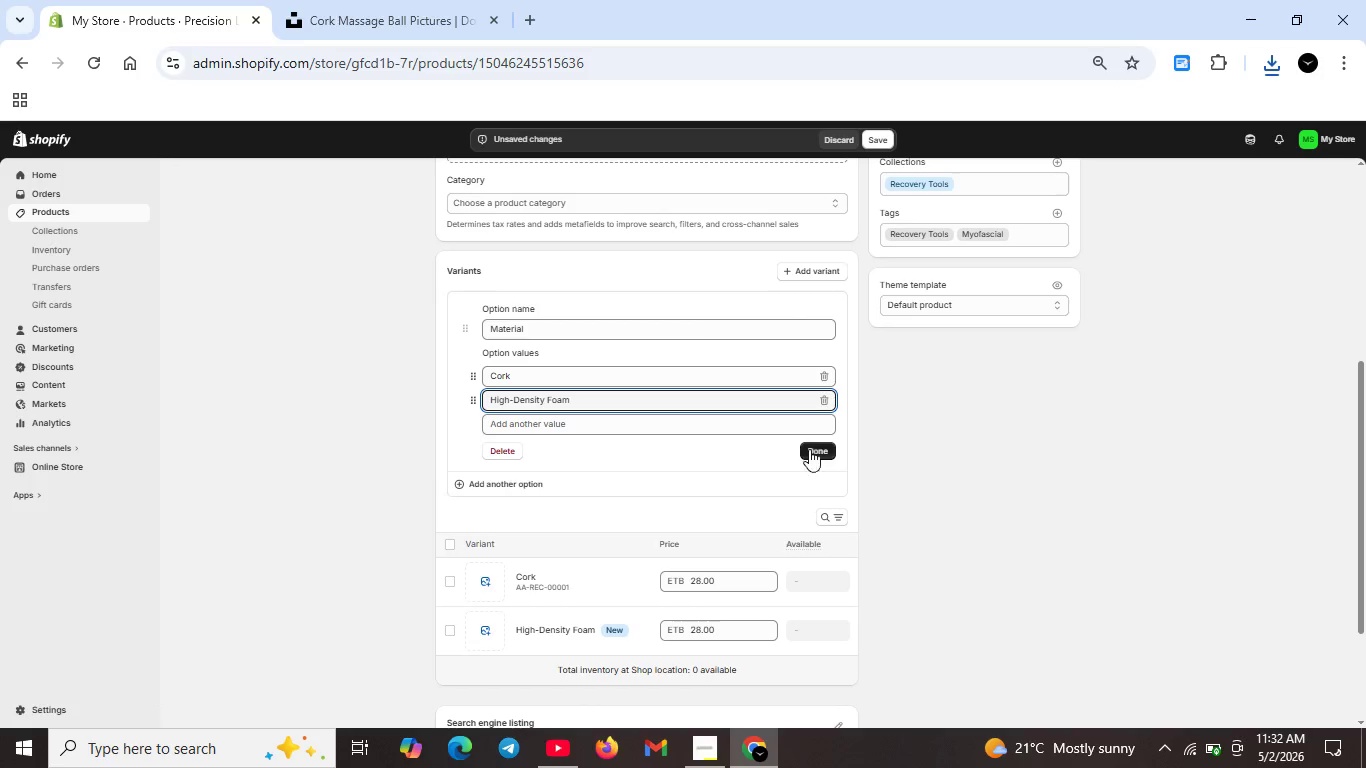 
left_click([822, 451])
 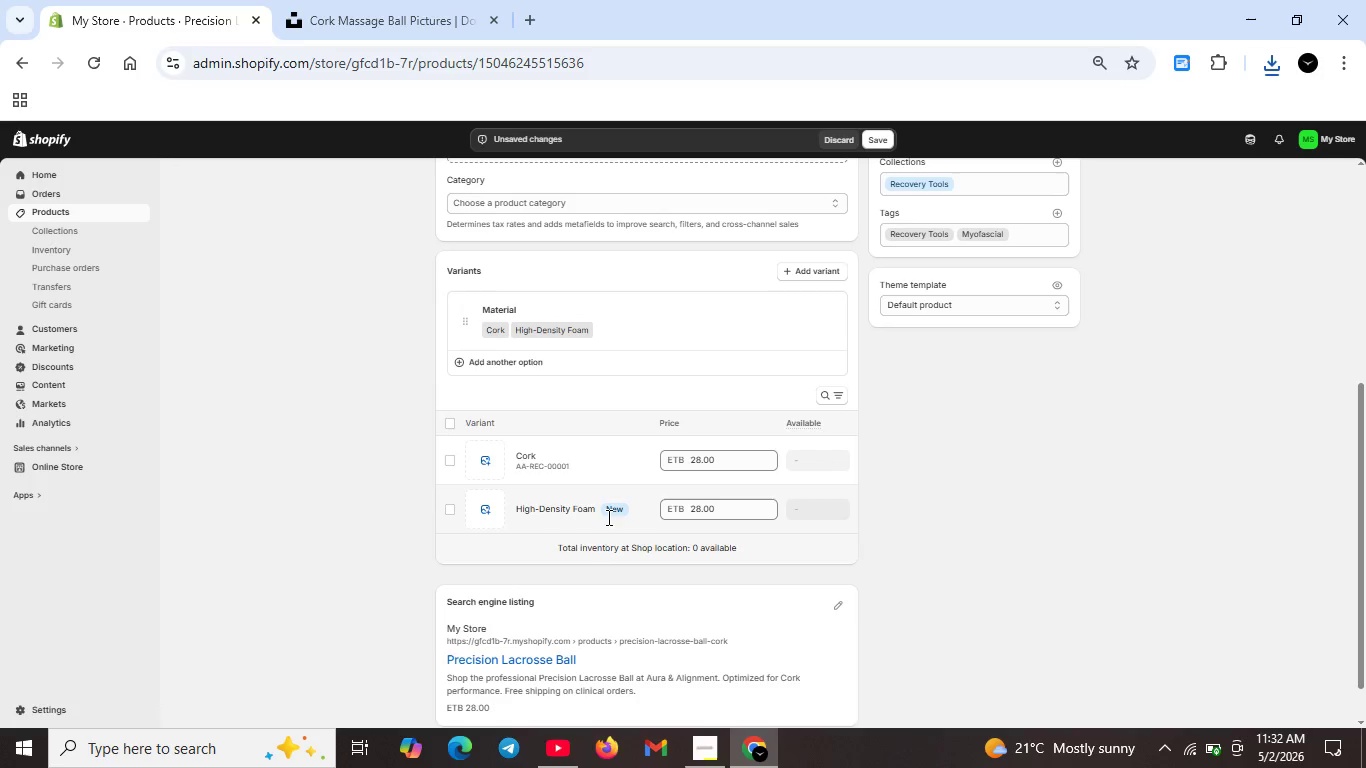 
left_click([560, 505])
 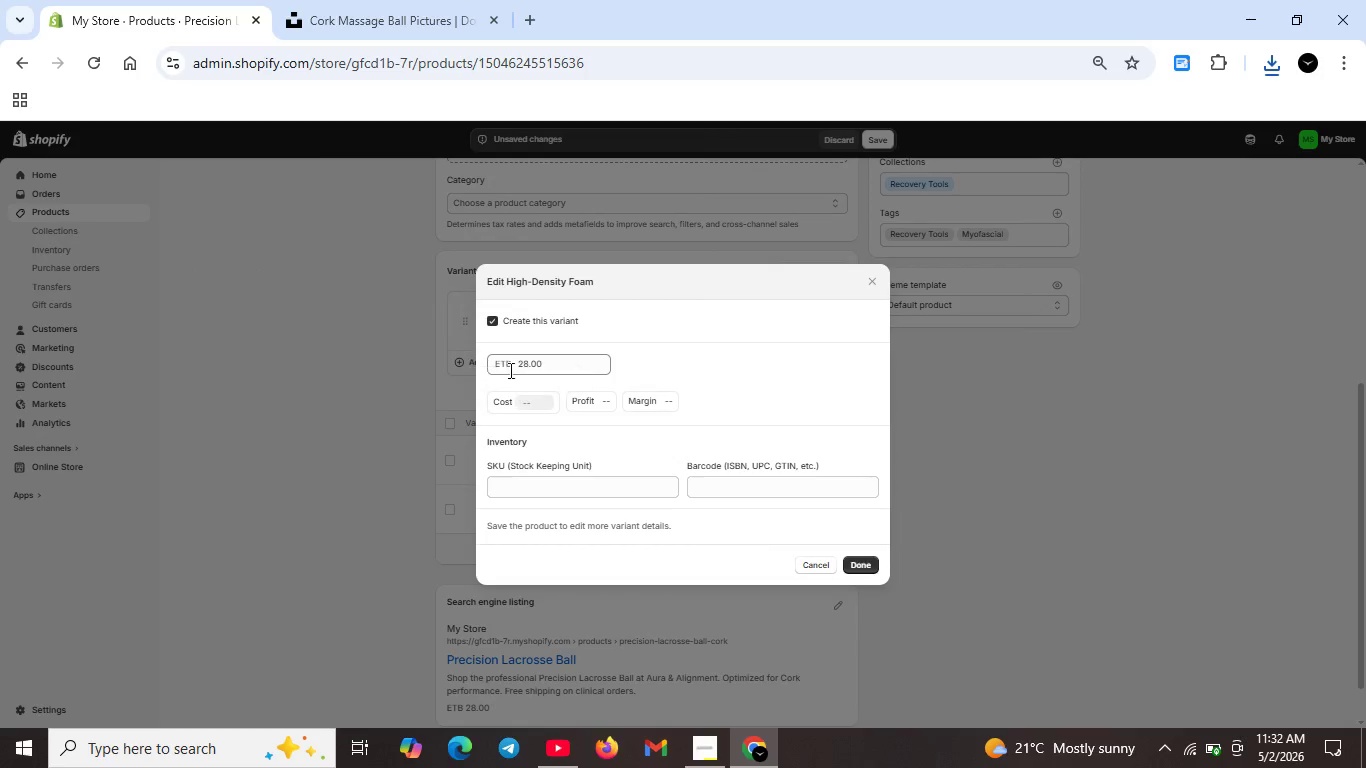 
left_click([549, 487])
 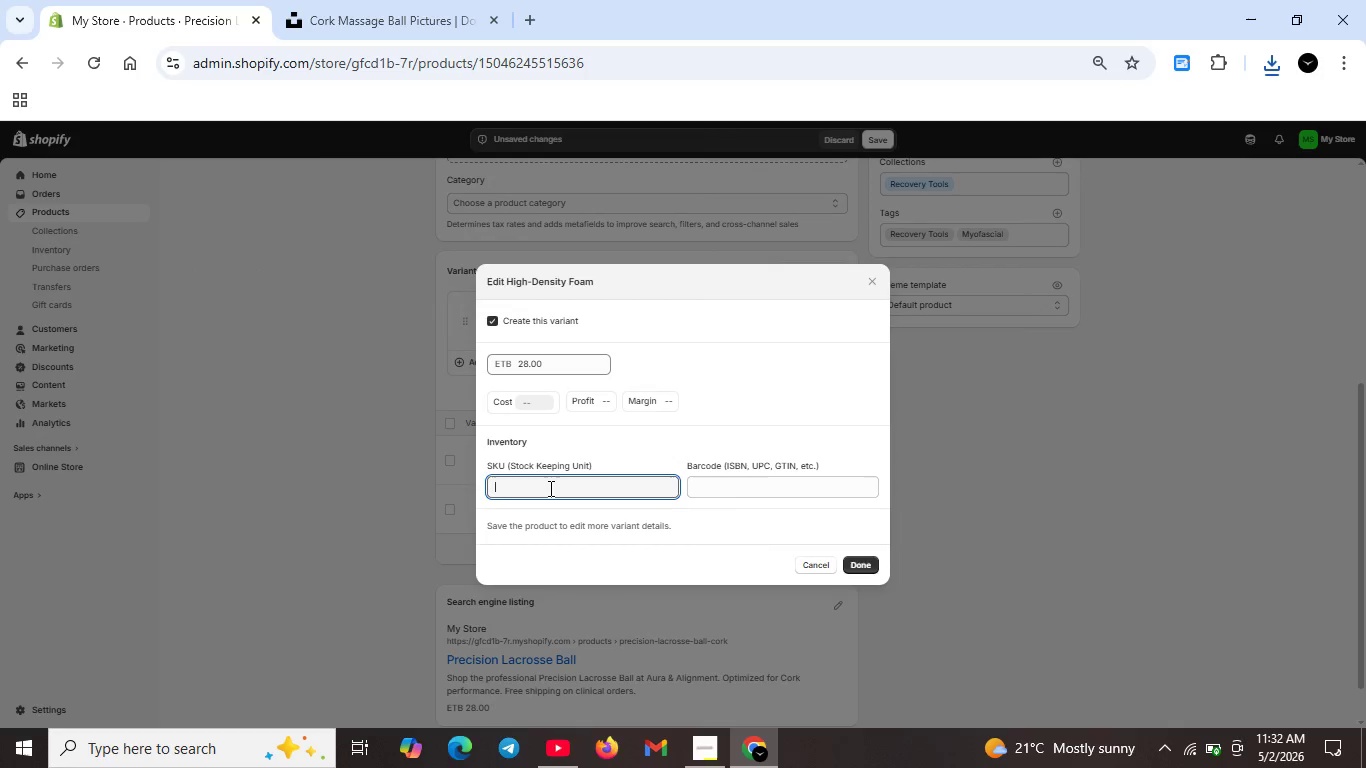 
type(AA-REC-0002)
 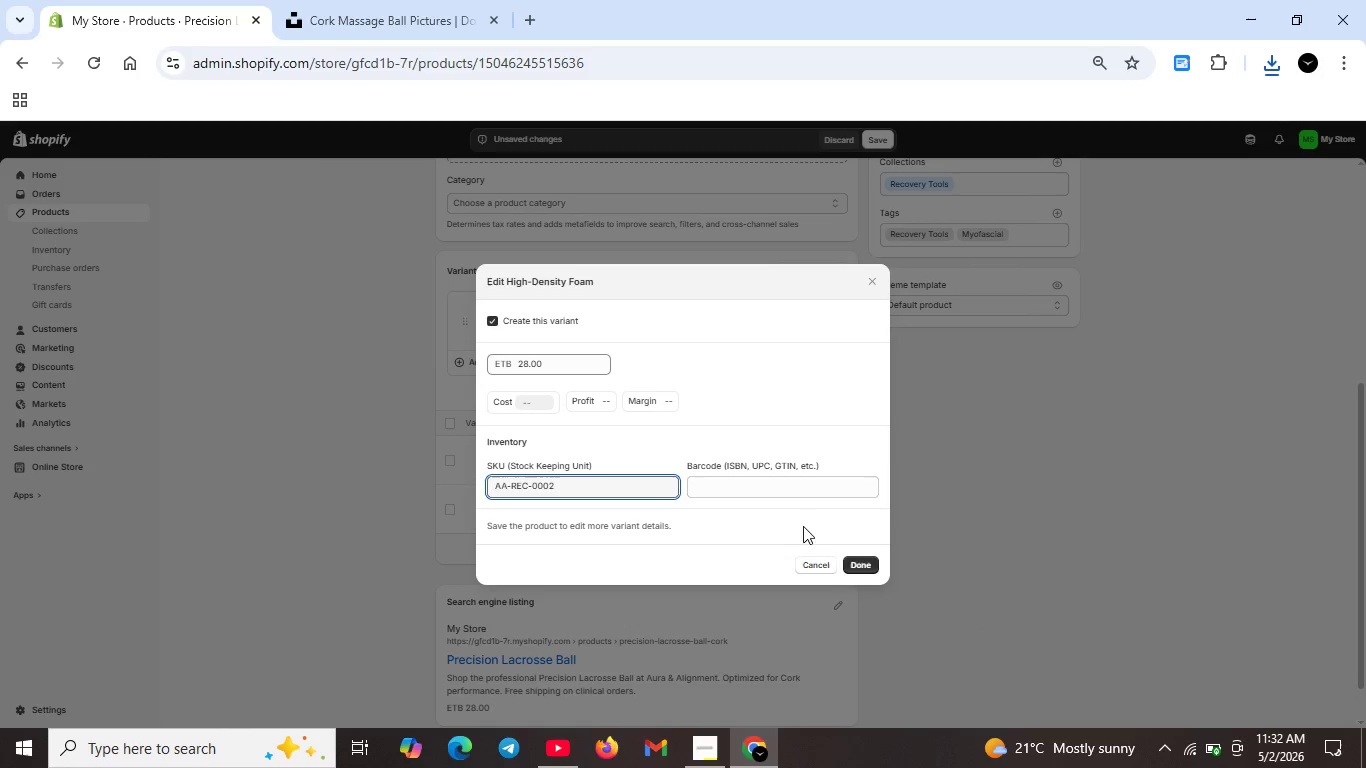 
left_click([858, 570])
 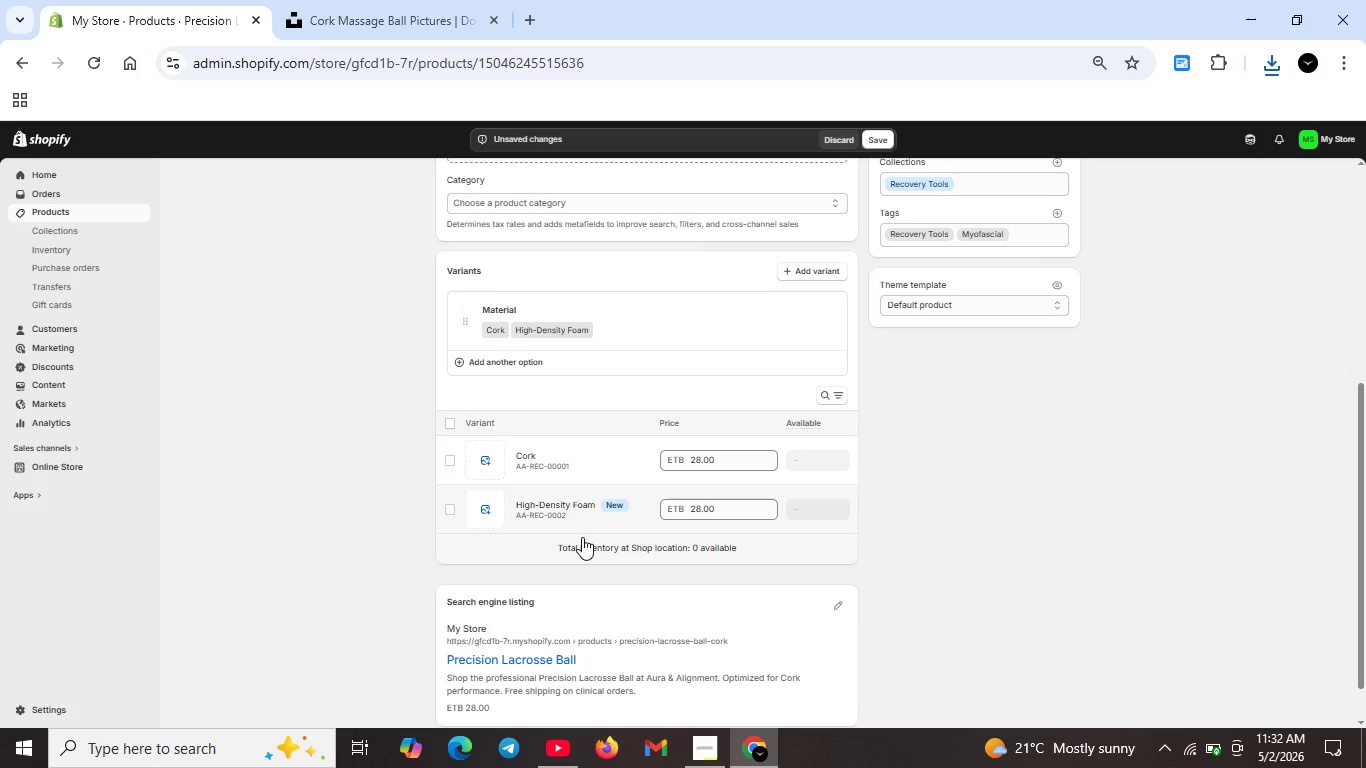 
left_click([552, 517])
 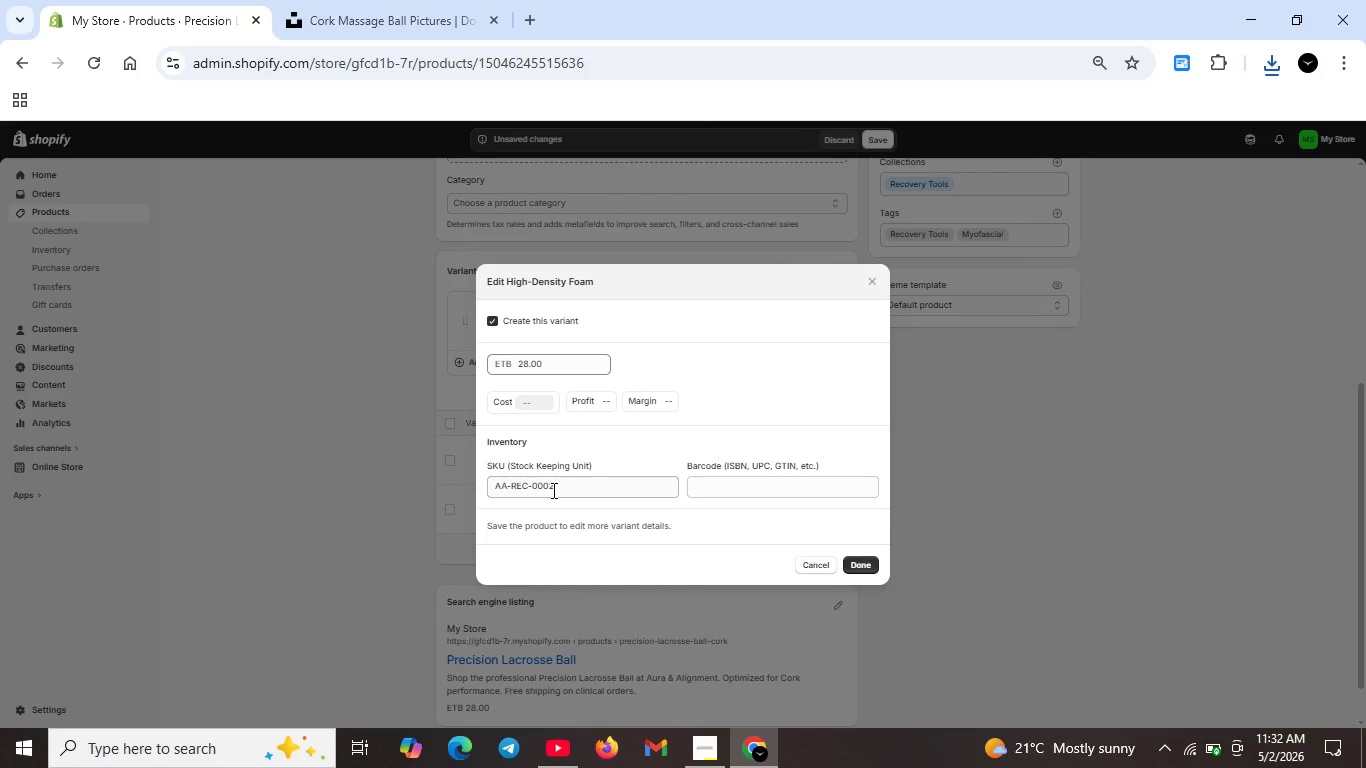 
left_click([551, 483])
 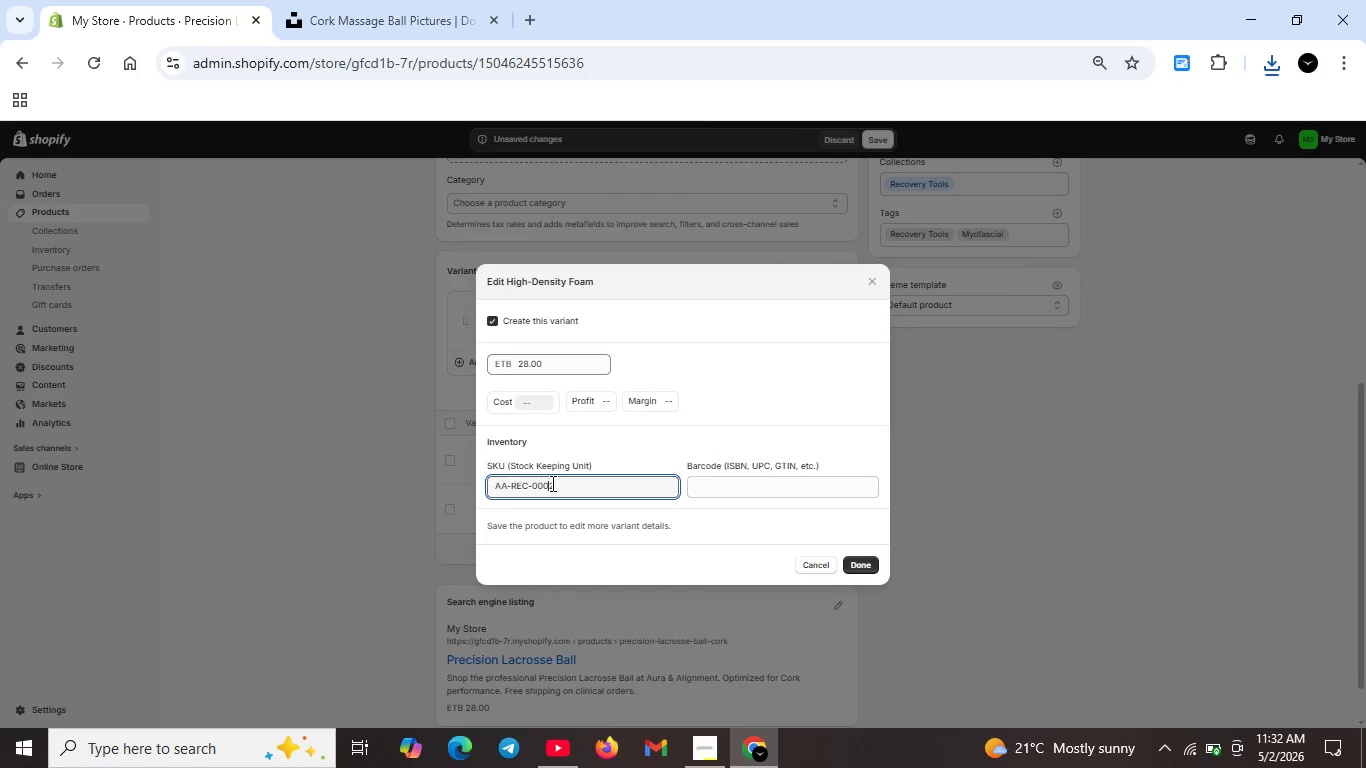 
key(0)
 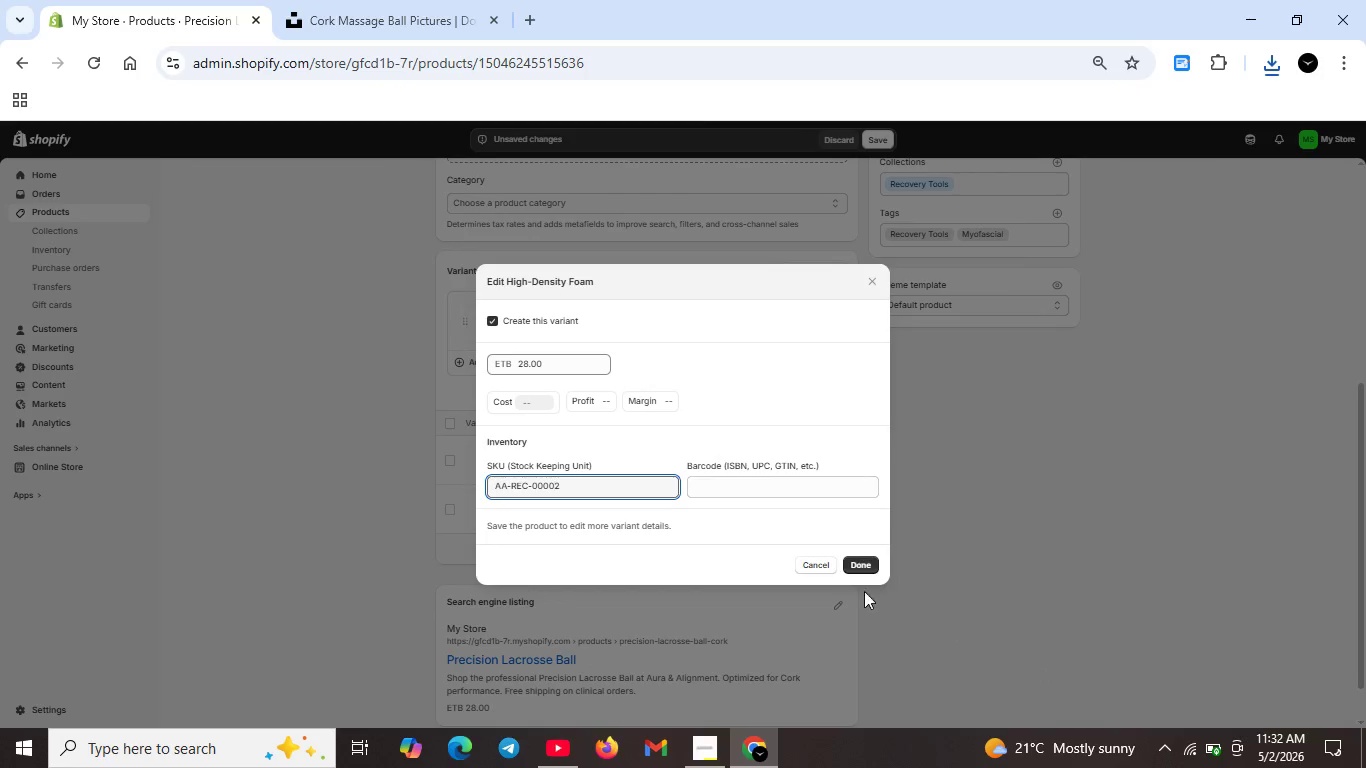 
left_click([852, 566])
 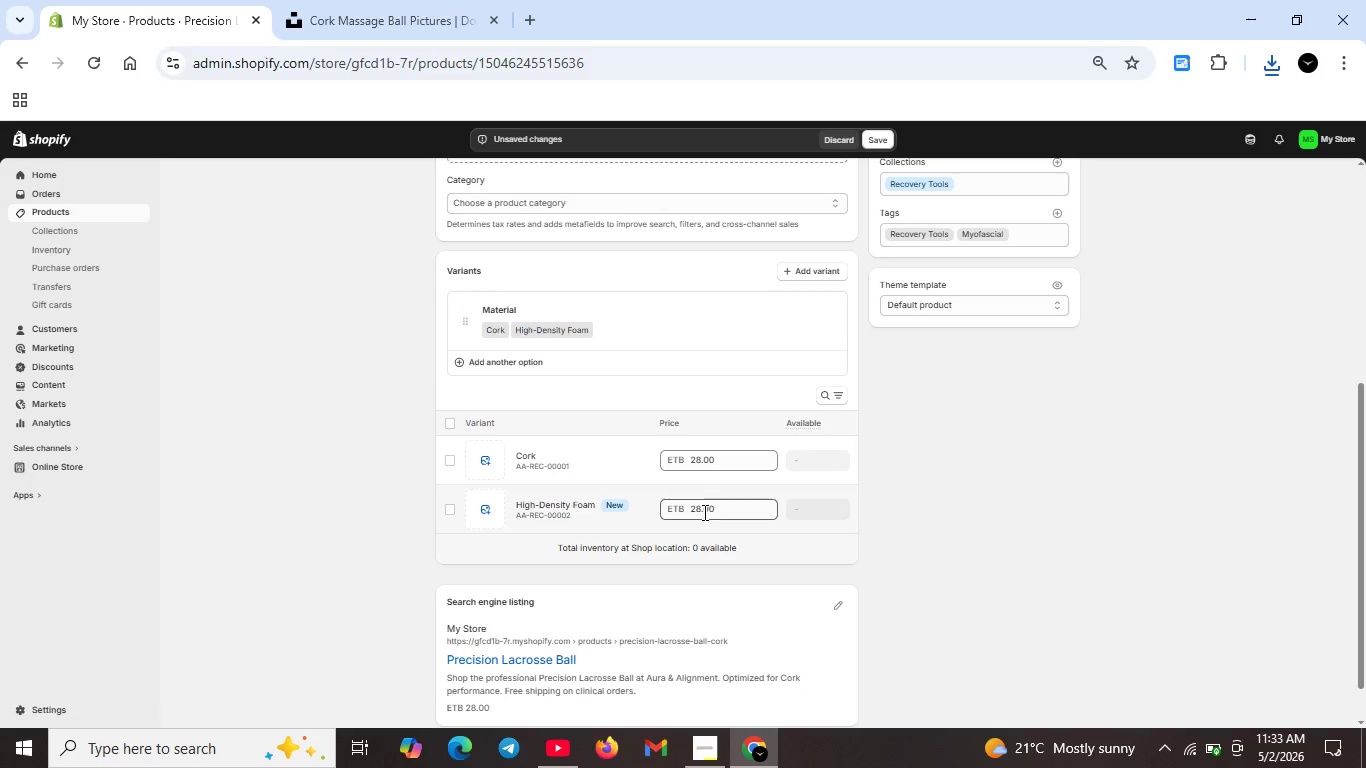 
left_click([696, 505])
 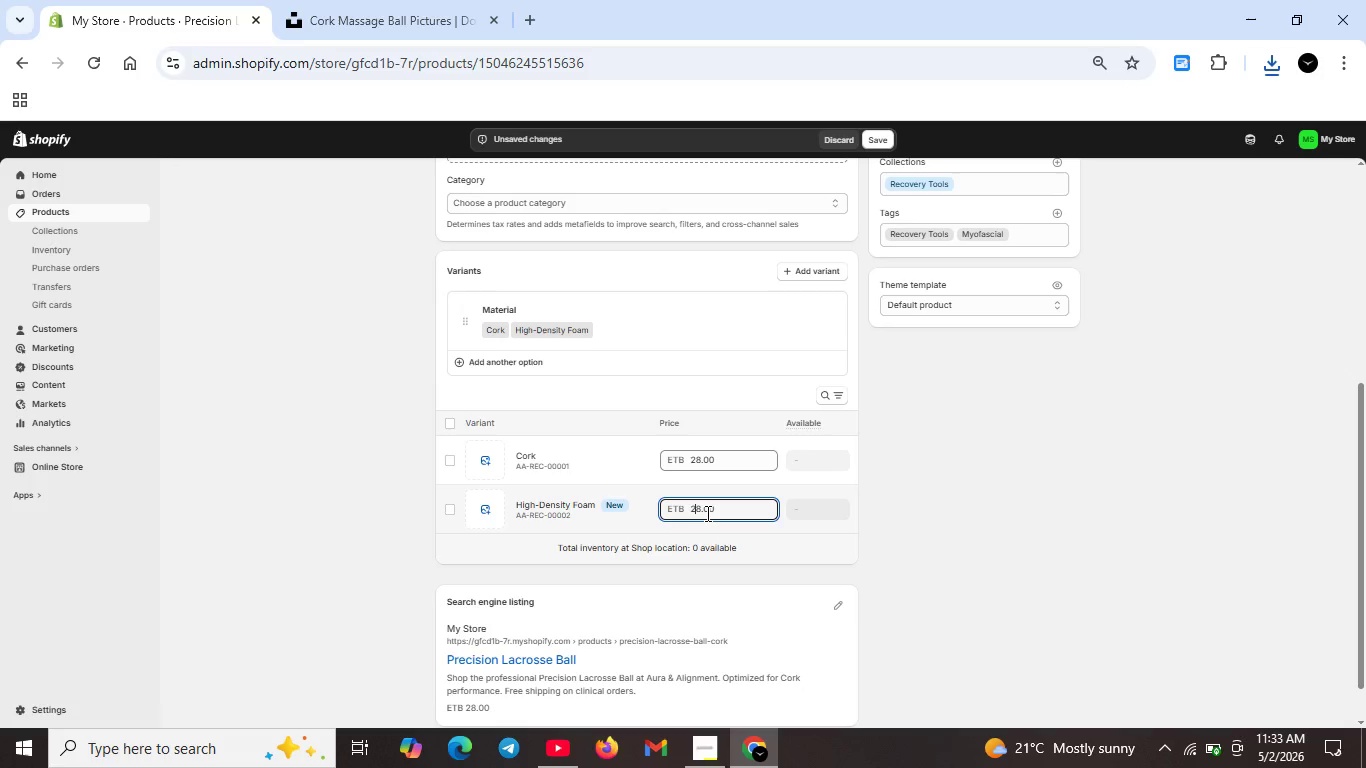 
key(Backspace)
 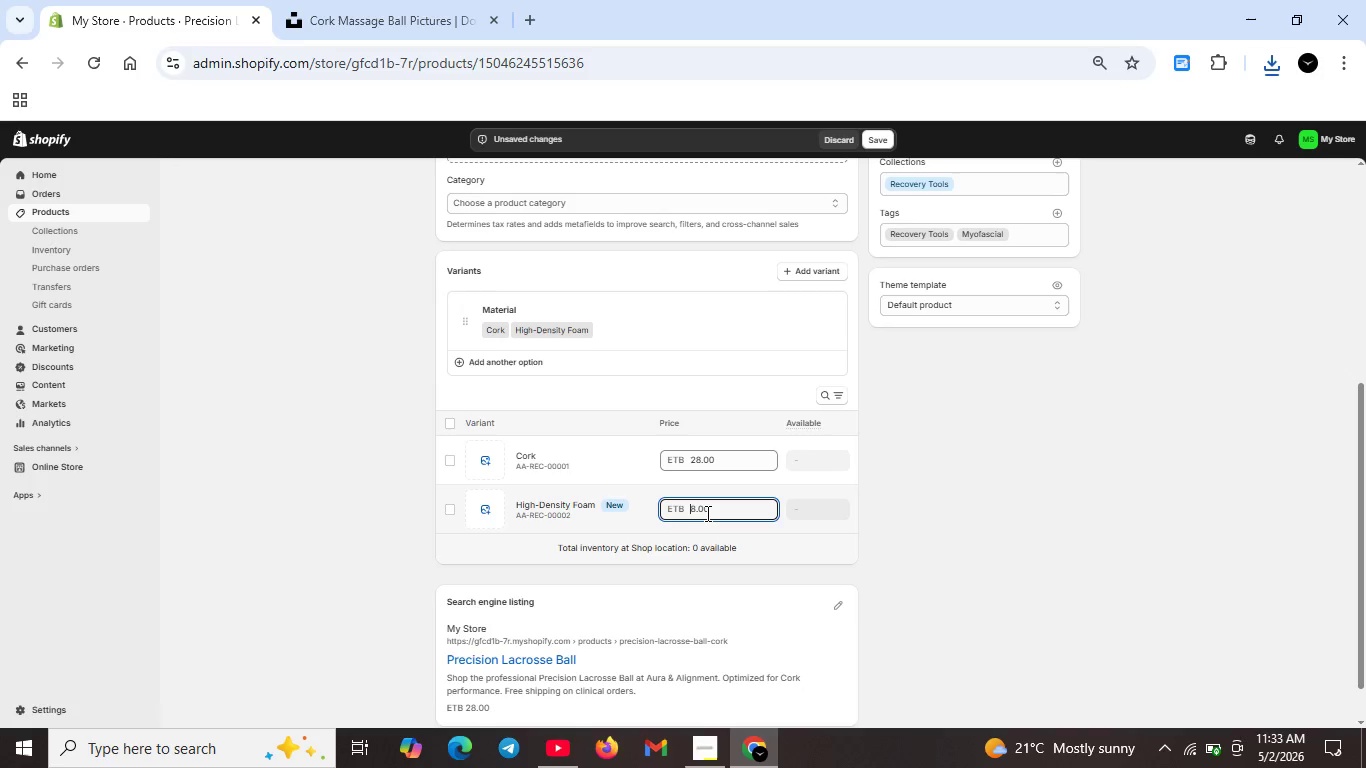 
key(3)
 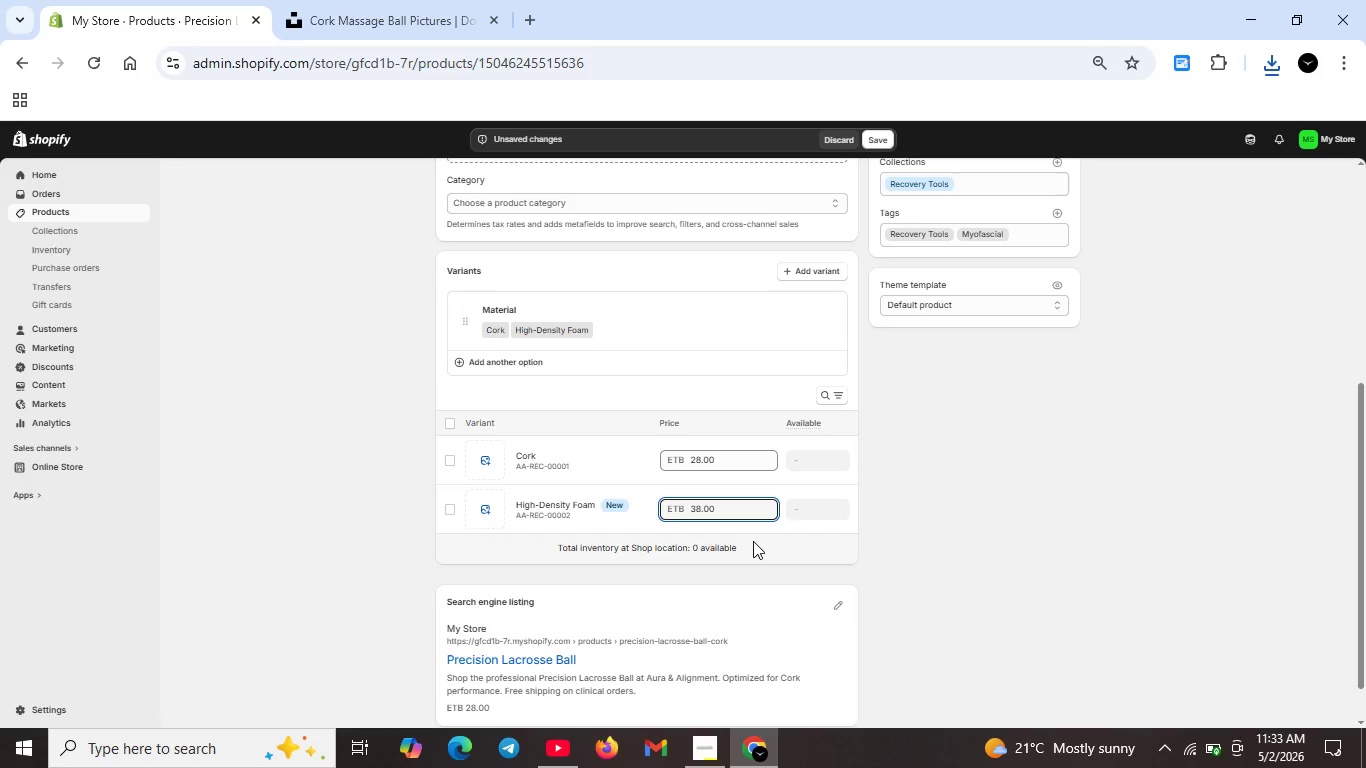 
scroll: coordinate [699, 601], scroll_direction: down, amount: 1.0
 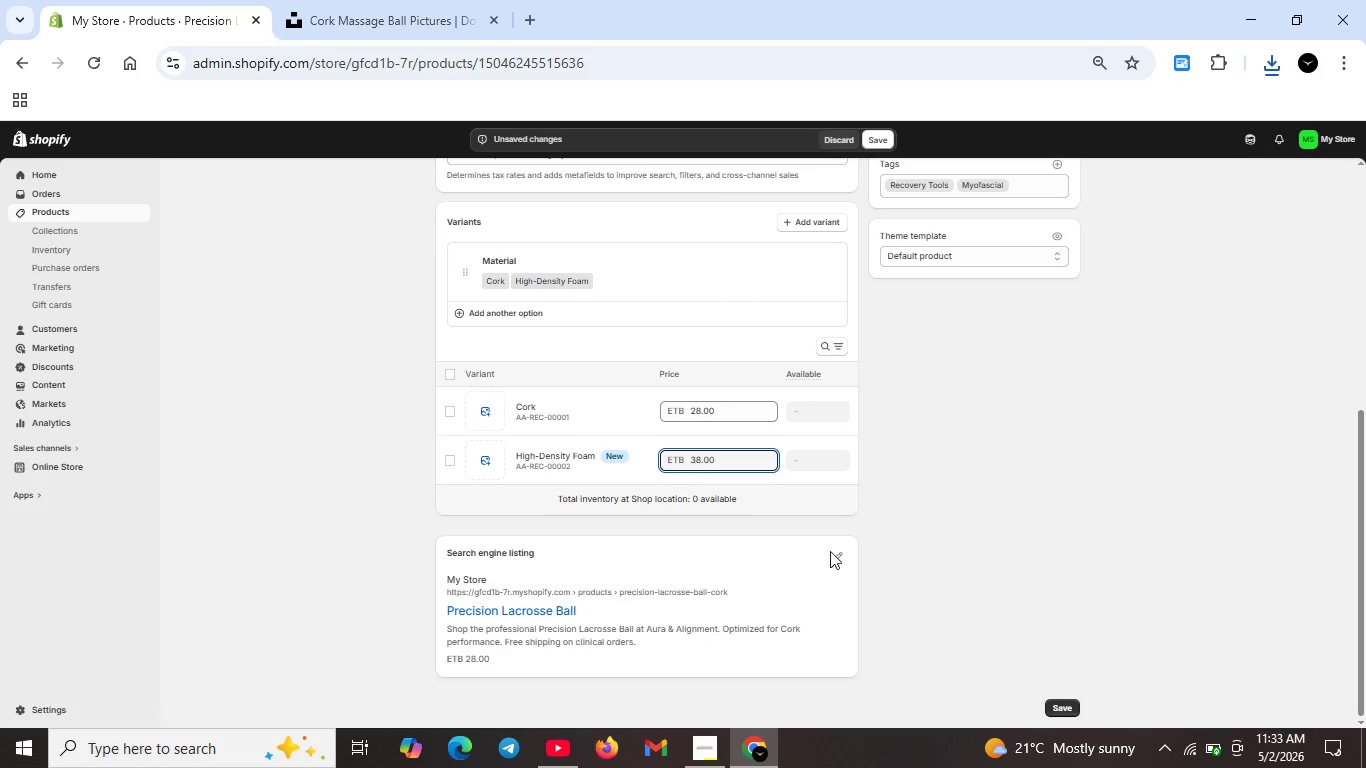 
left_click([839, 549])
 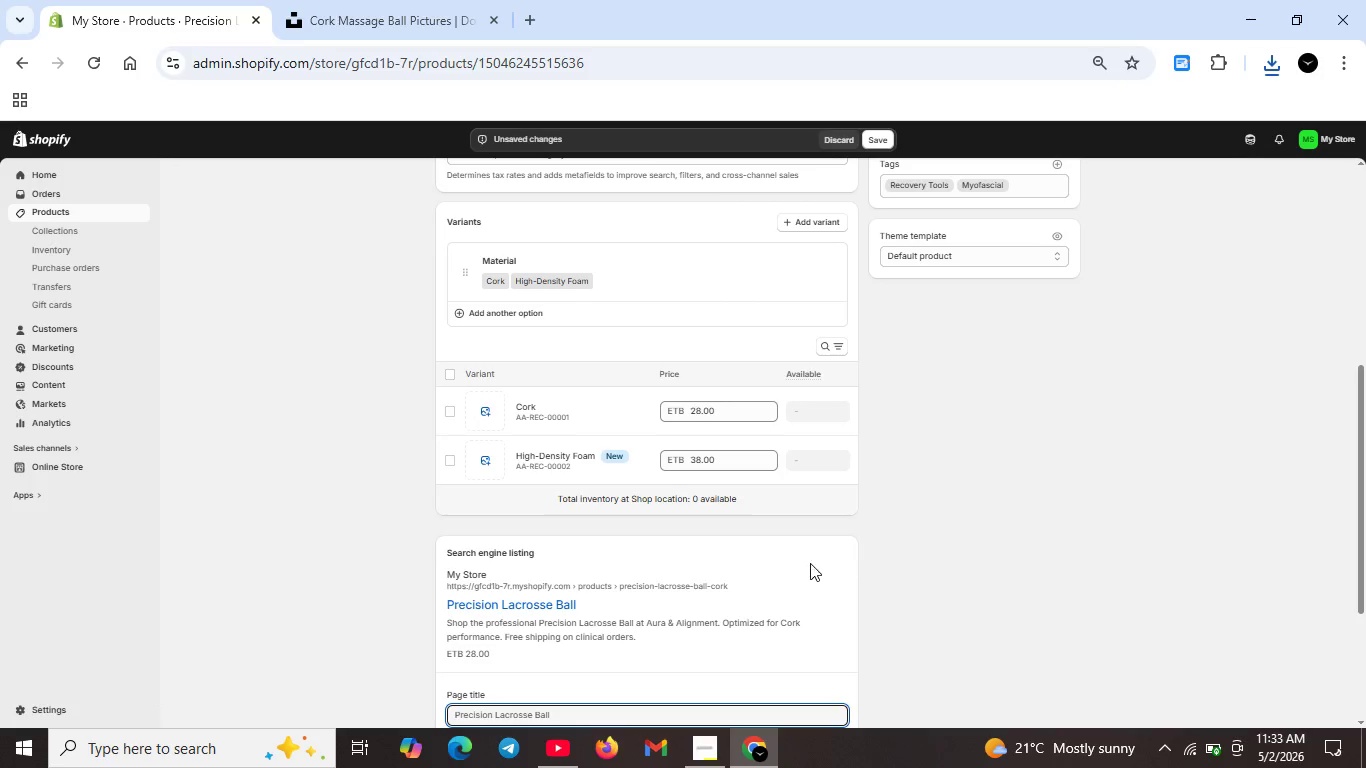 
scroll: coordinate [766, 586], scroll_direction: down, amount: 2.0
 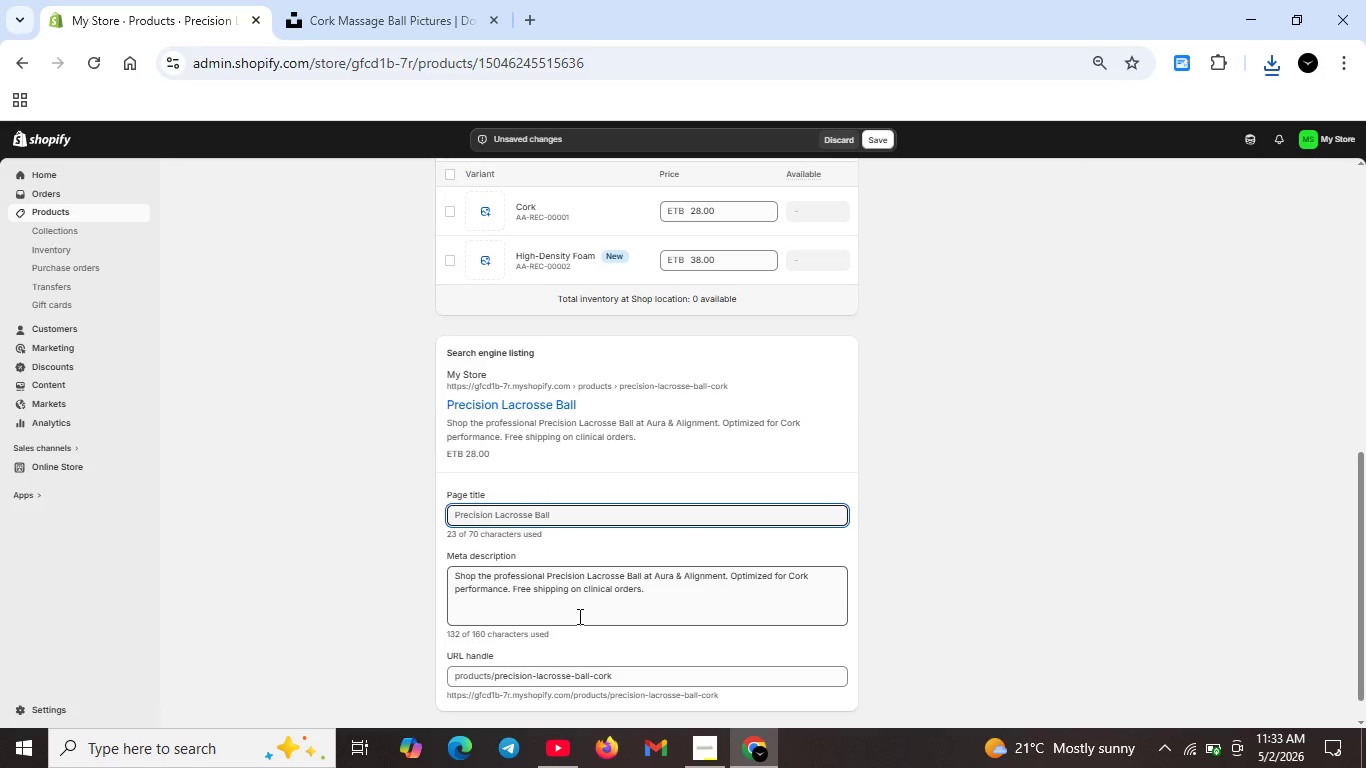 
scroll: coordinate [614, 615], scroll_direction: up, amount: 3.0
 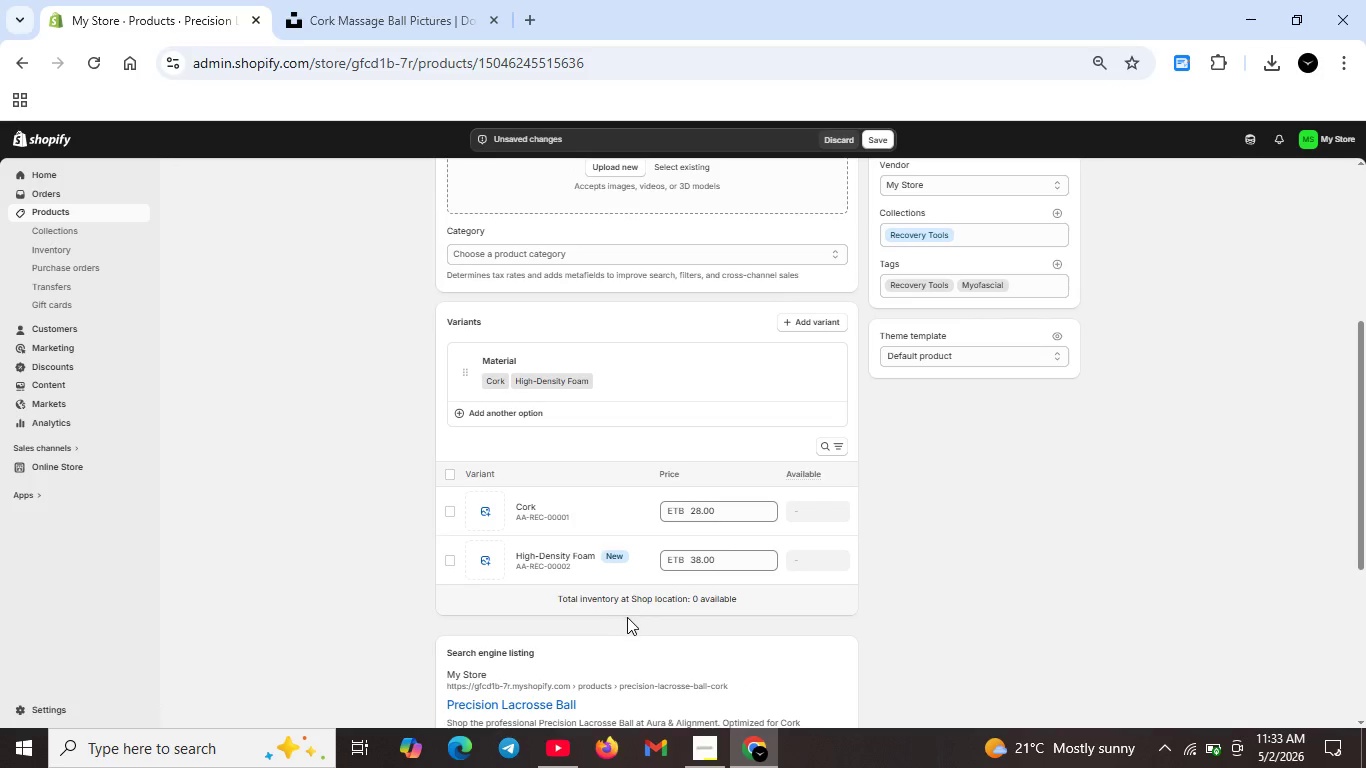 
scroll: coordinate [628, 621], scroll_direction: down, amount: 3.0
 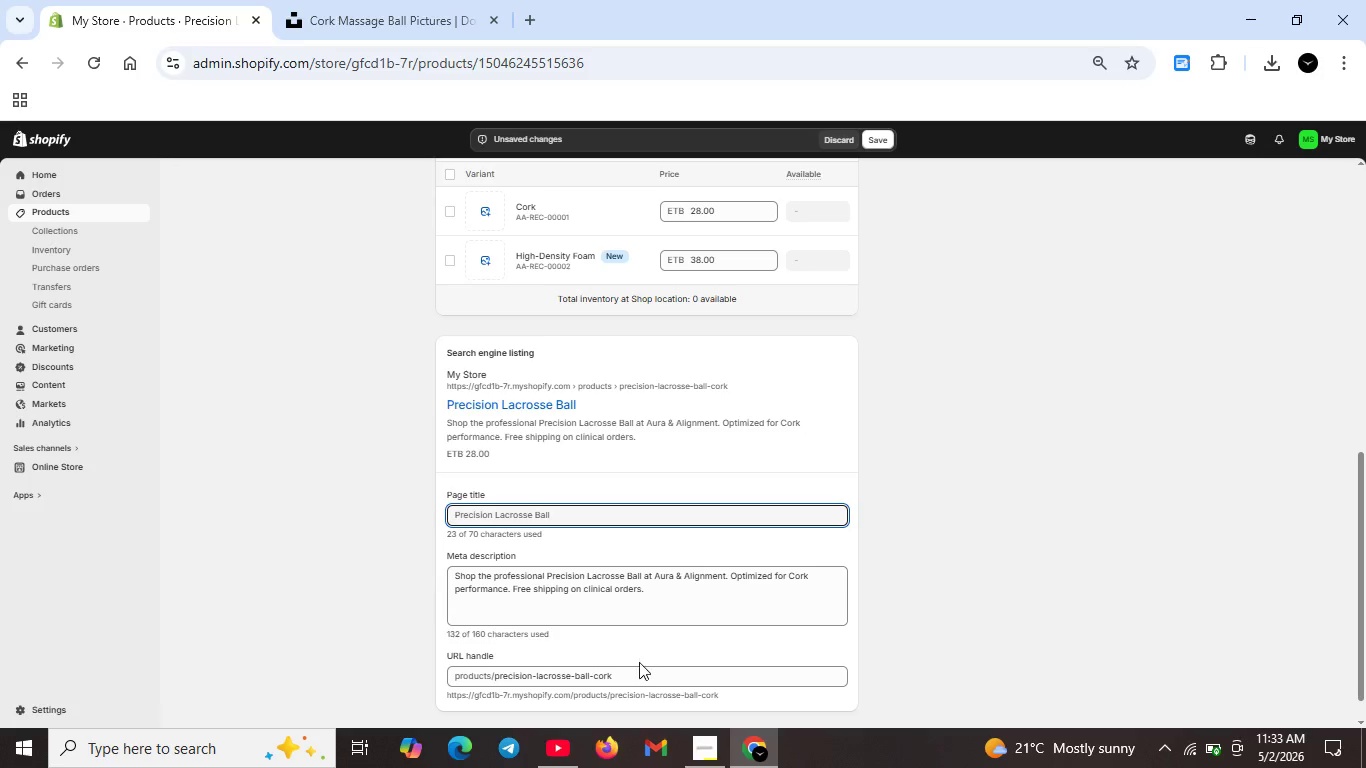 
scroll: coordinate [644, 484], scroll_direction: up, amount: 6.0
 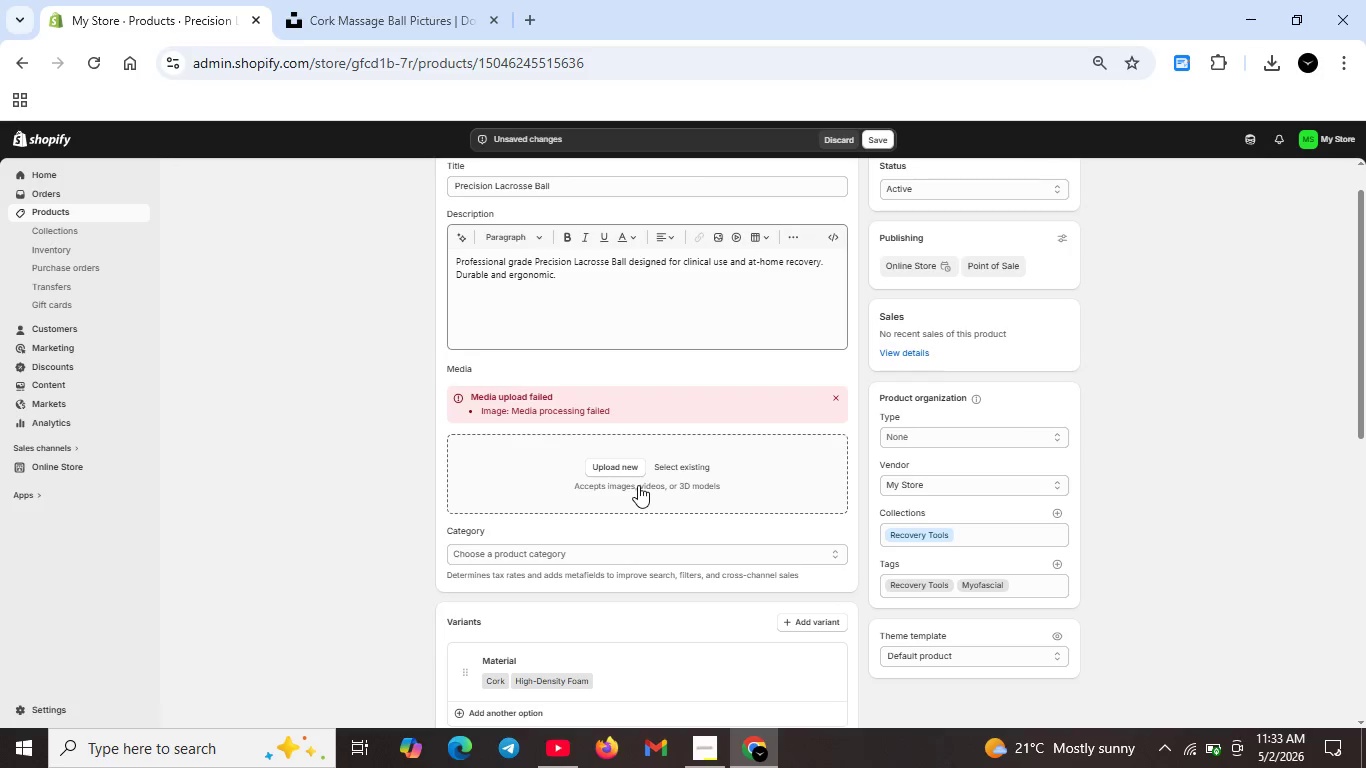 
wait(11.15)
 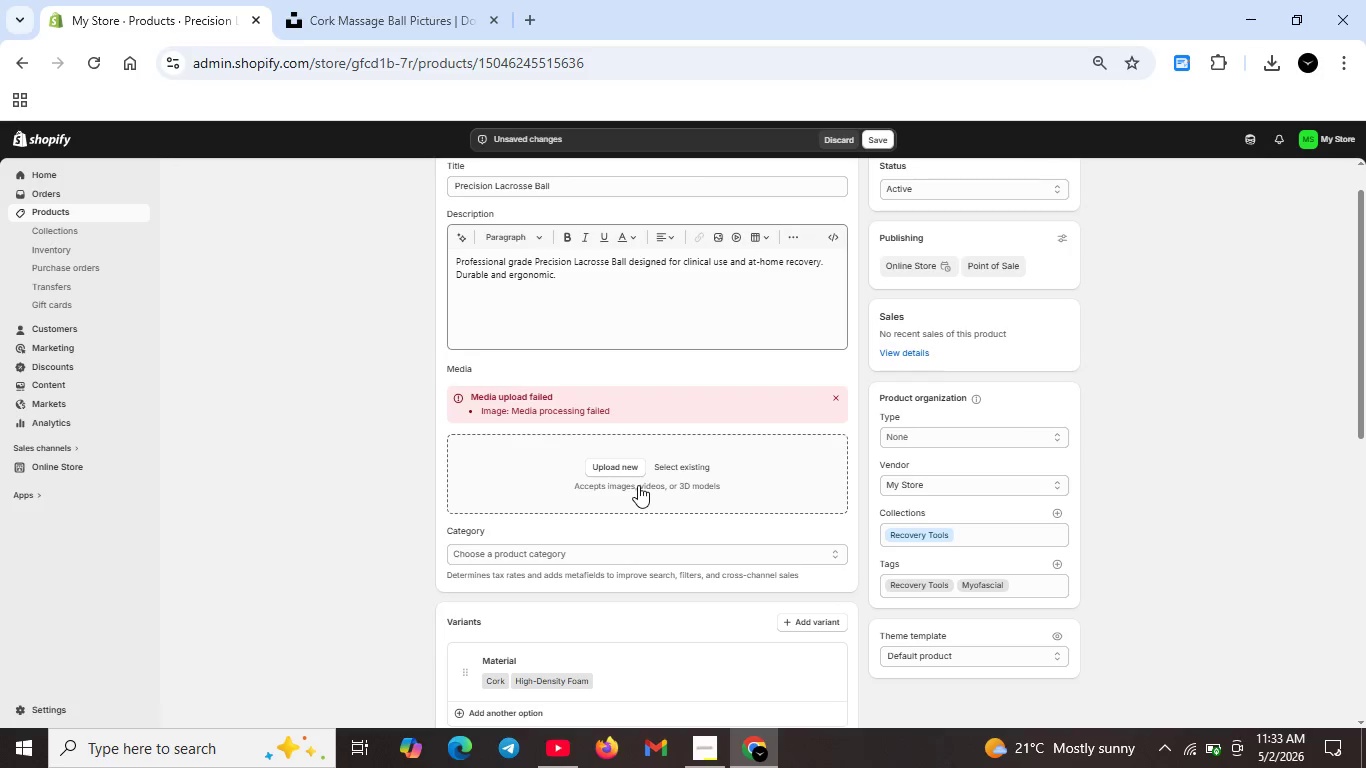 
left_click([1270, 63])
 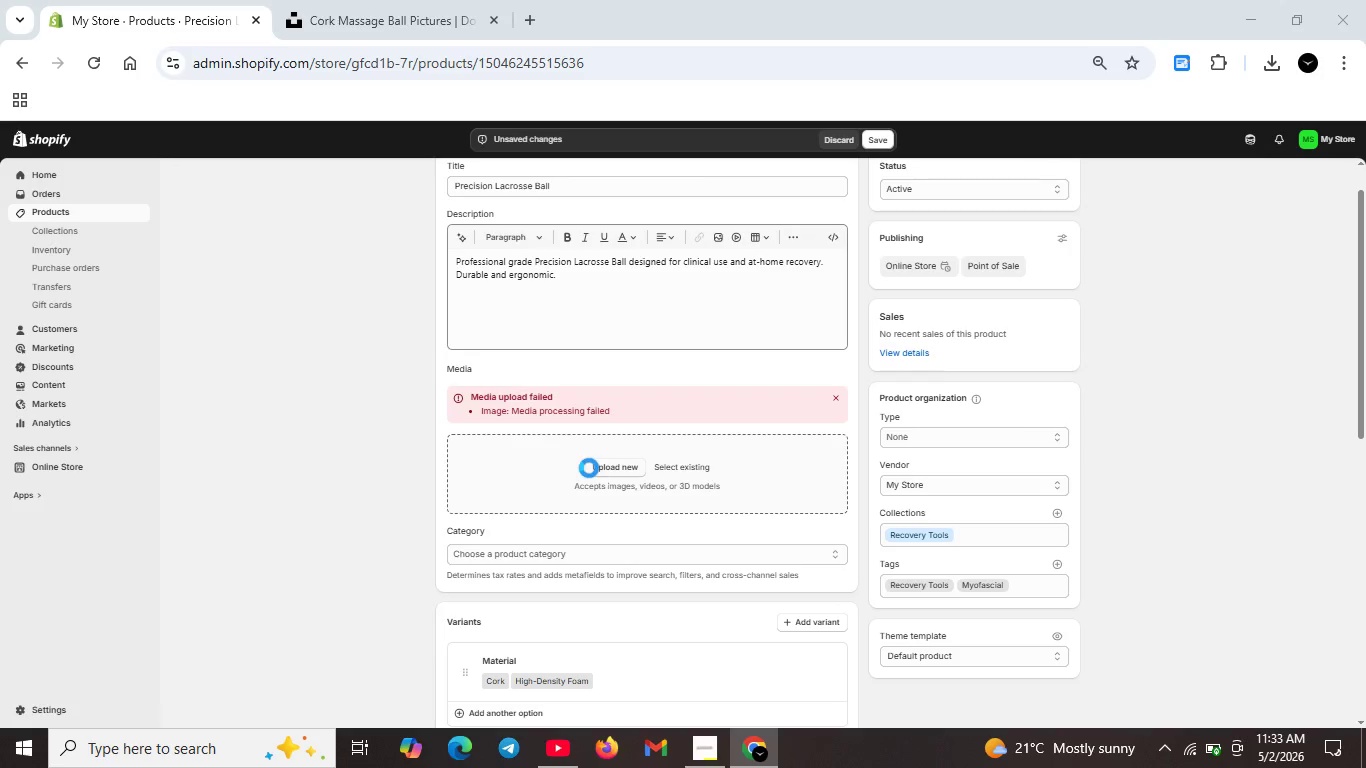 
wait(5.85)
 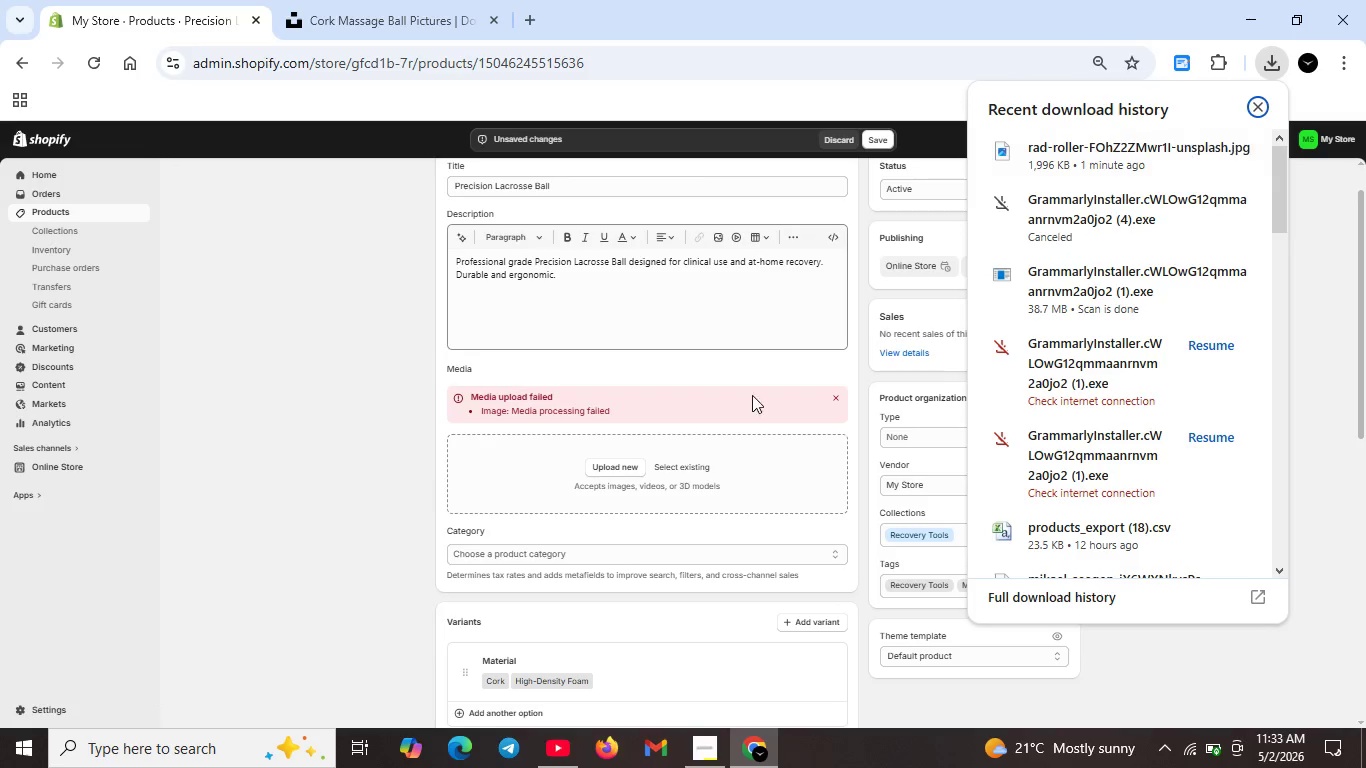 
mouse_move([427, 415])
 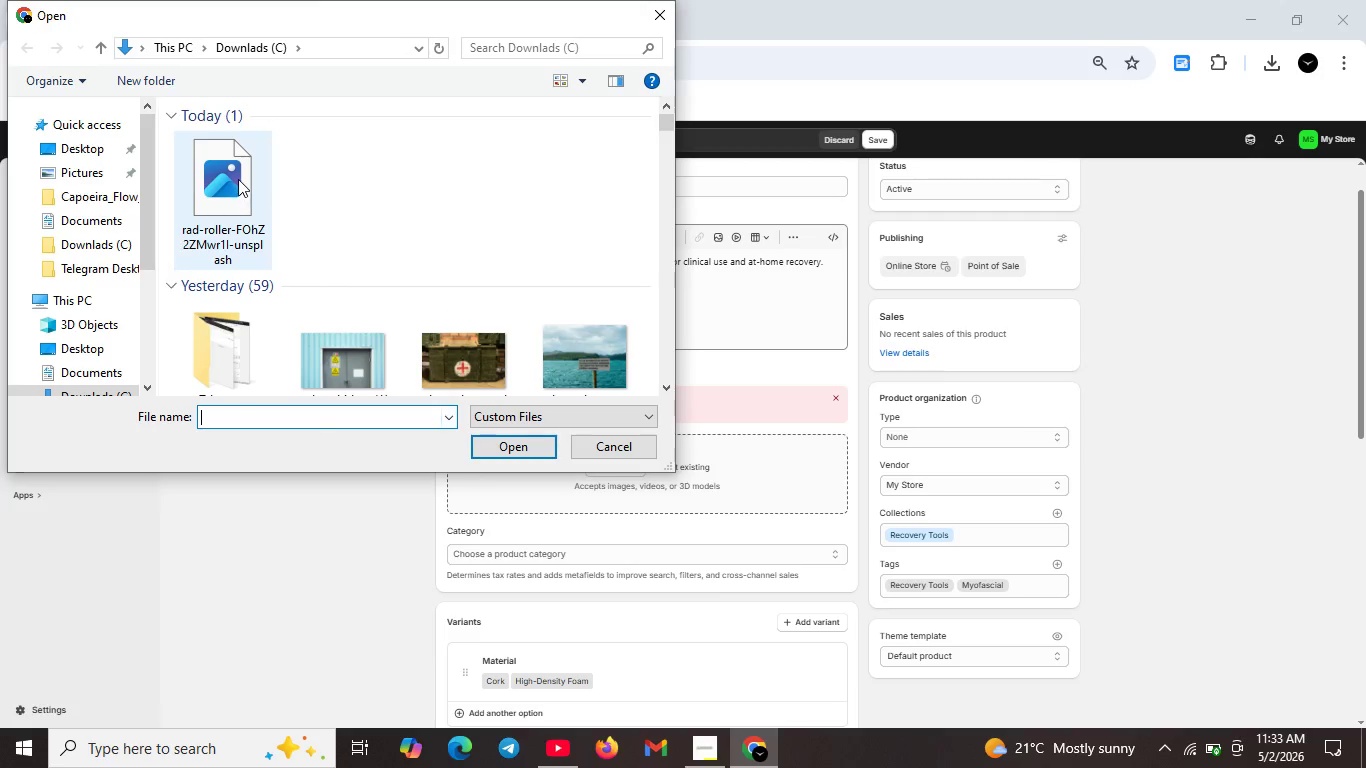 
left_click([238, 179])
 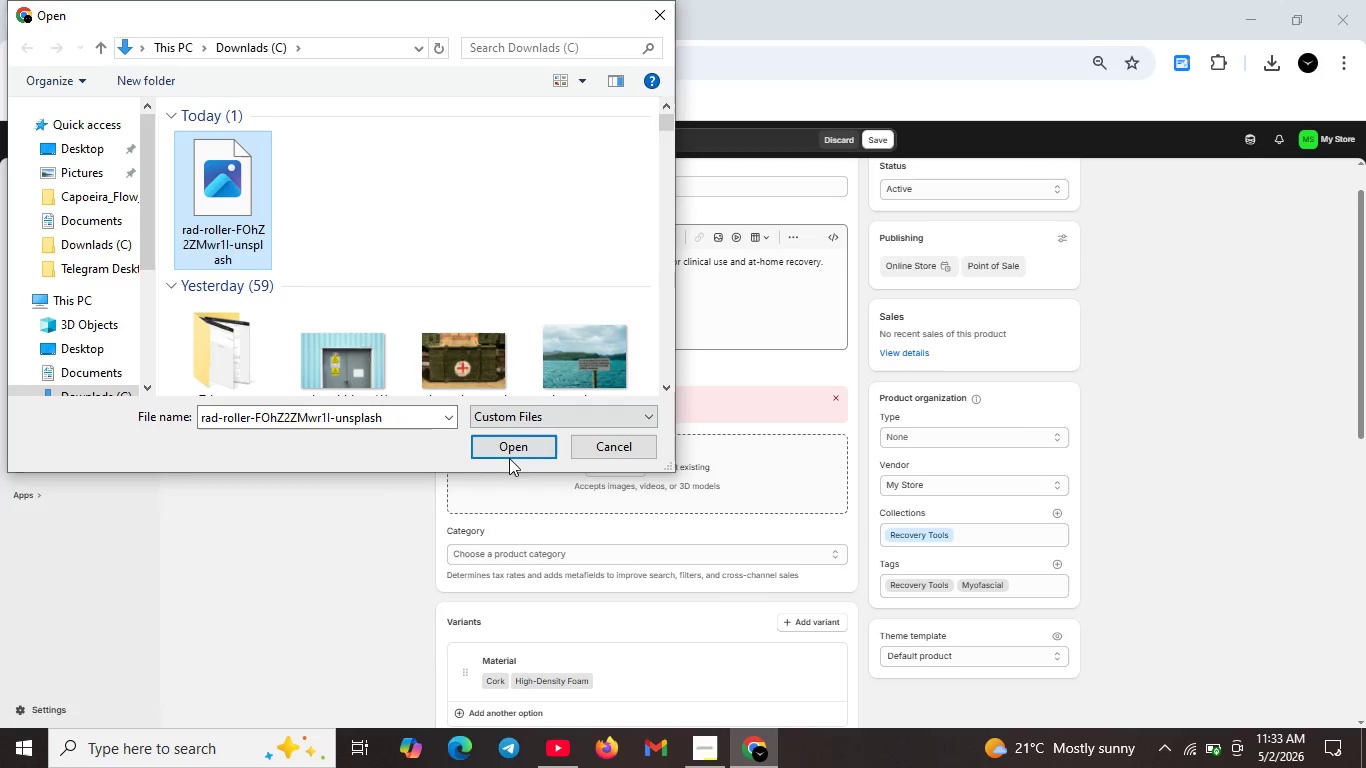 
left_click([509, 448])
 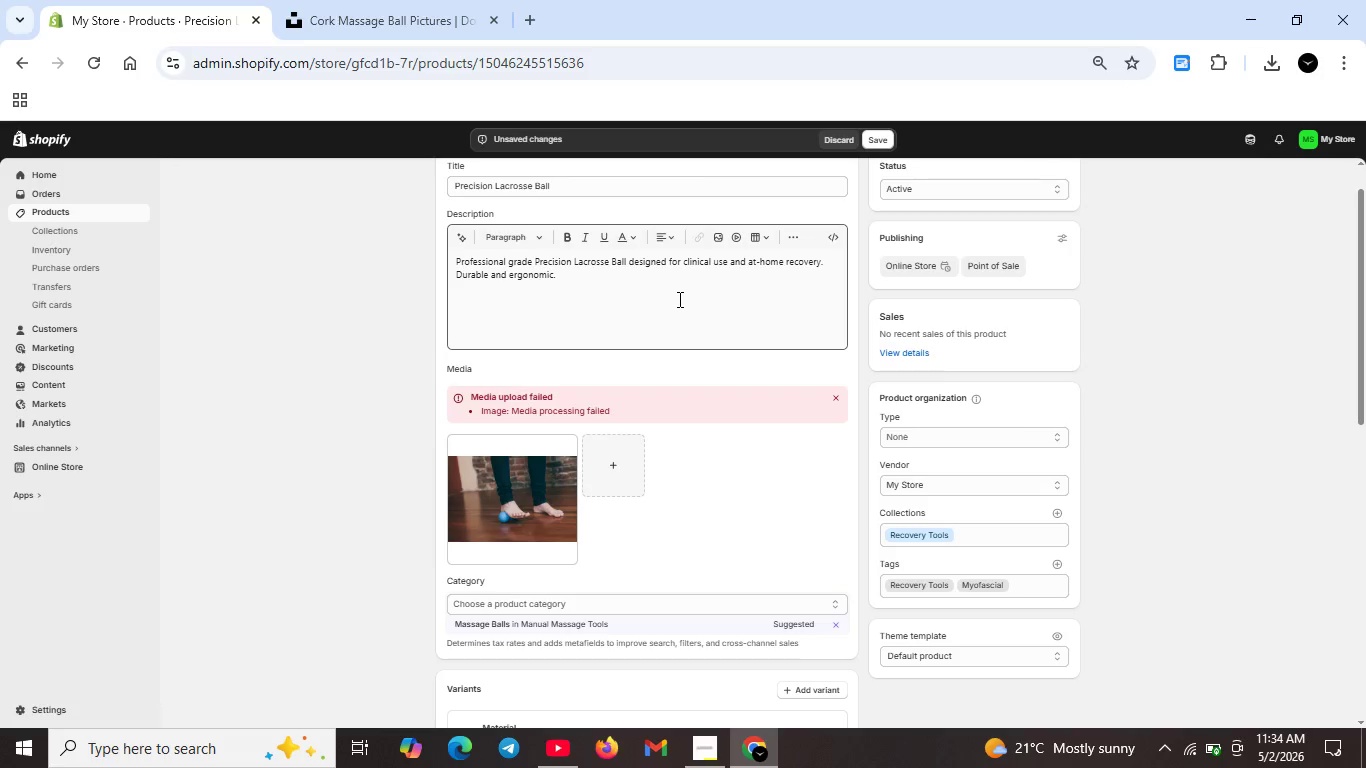 
wait(43.91)
 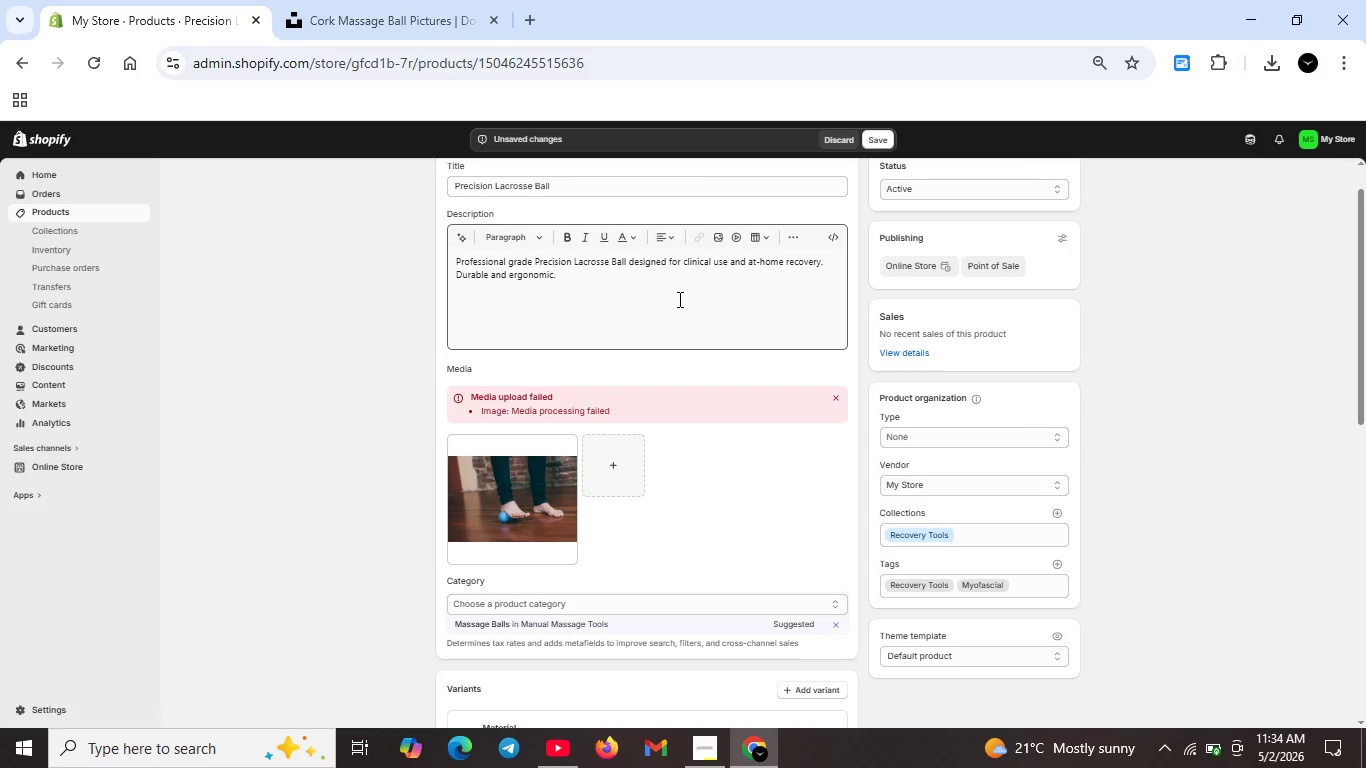 
double_click([528, 502])
 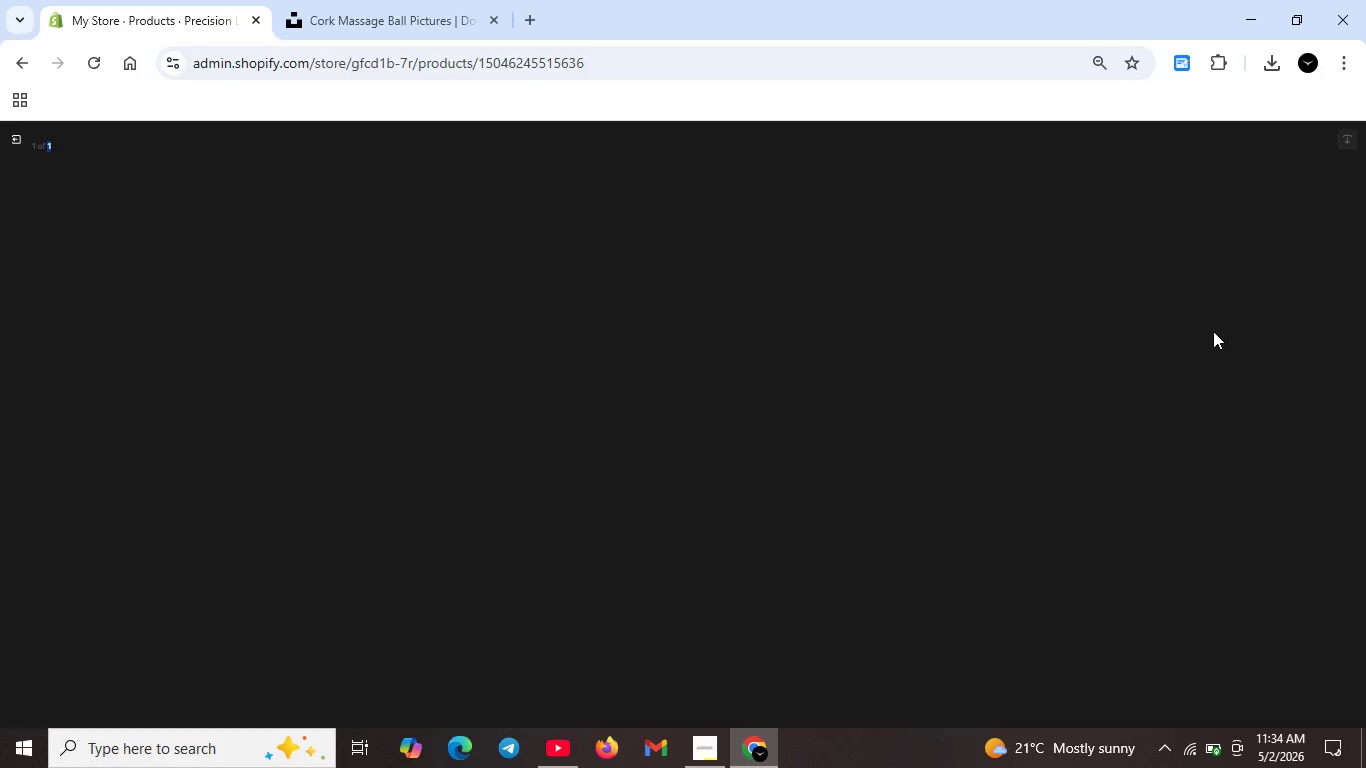 
scroll: coordinate [744, 417], scroll_direction: down, amount: 10.0
 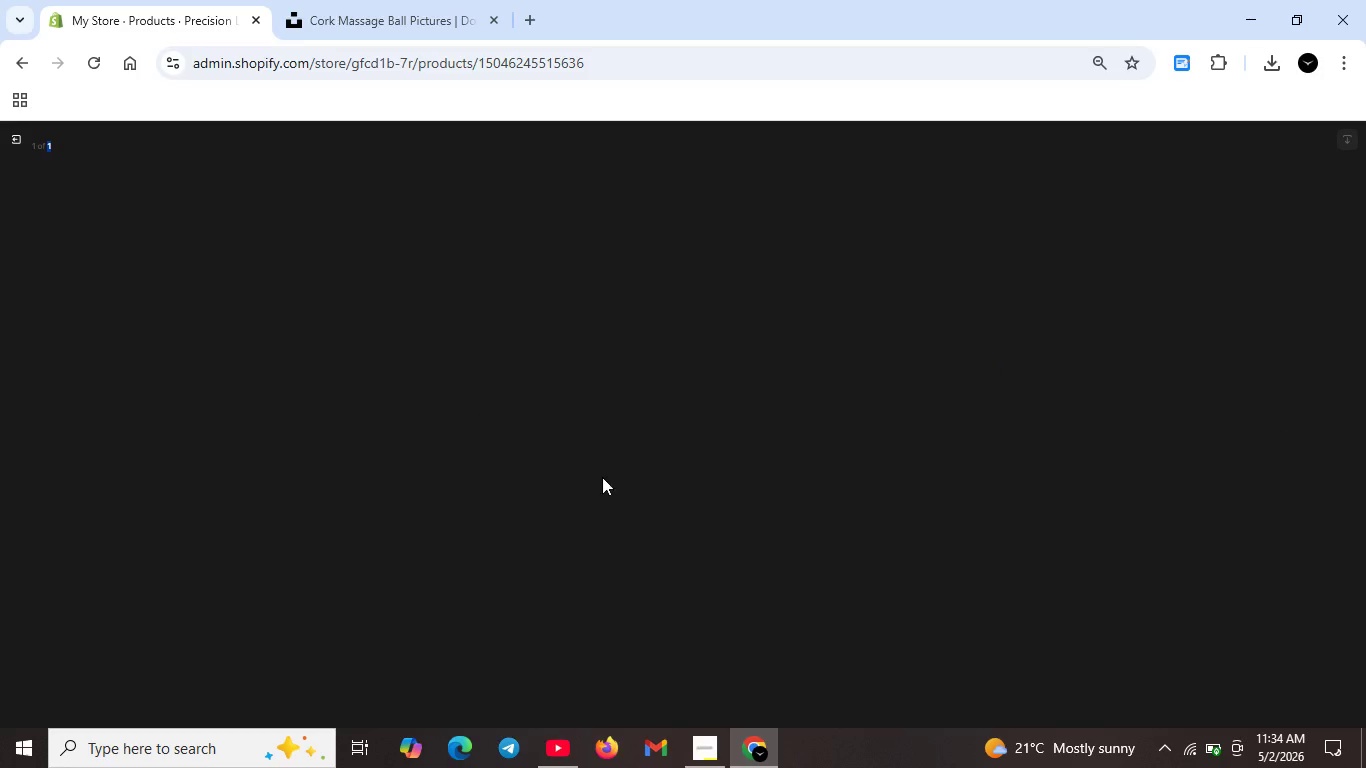 
scroll: coordinate [785, 490], scroll_direction: up, amount: 5.0
 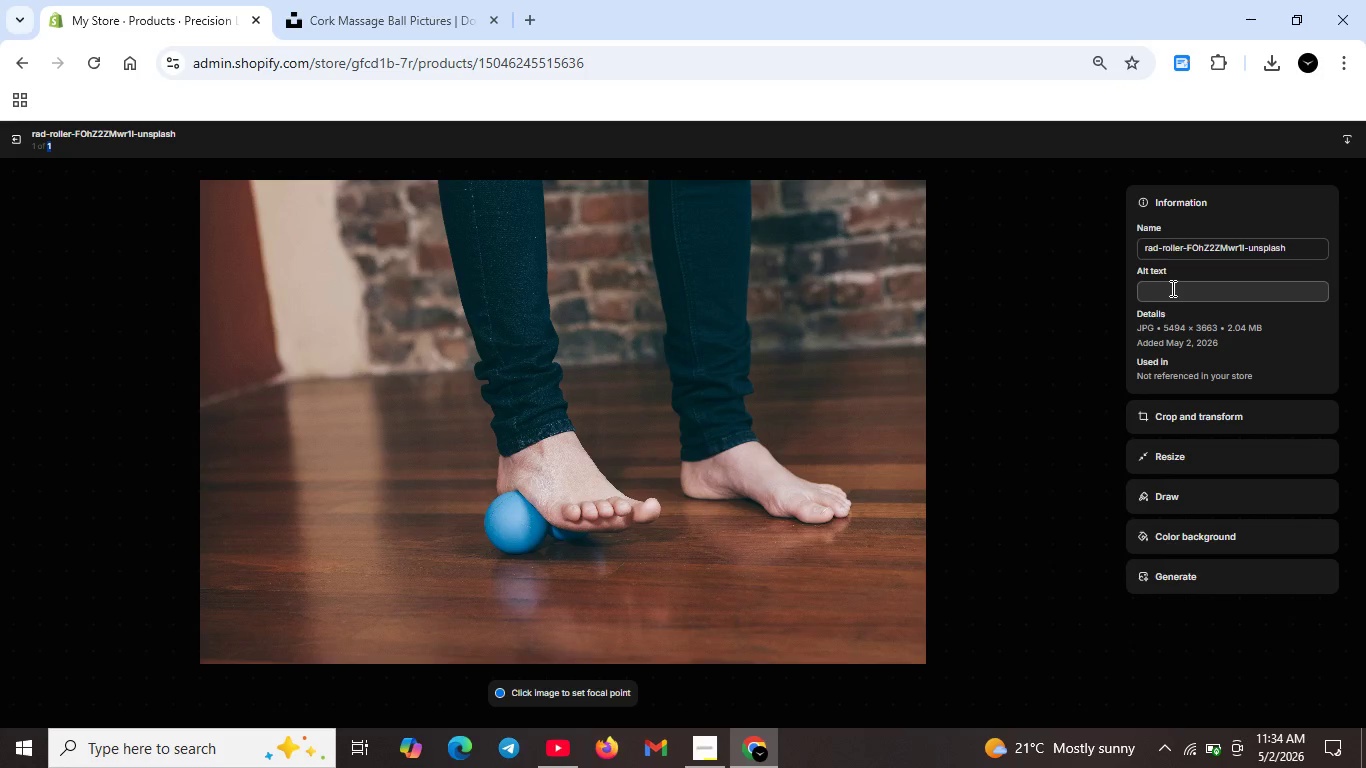 
left_click([1173, 288])
 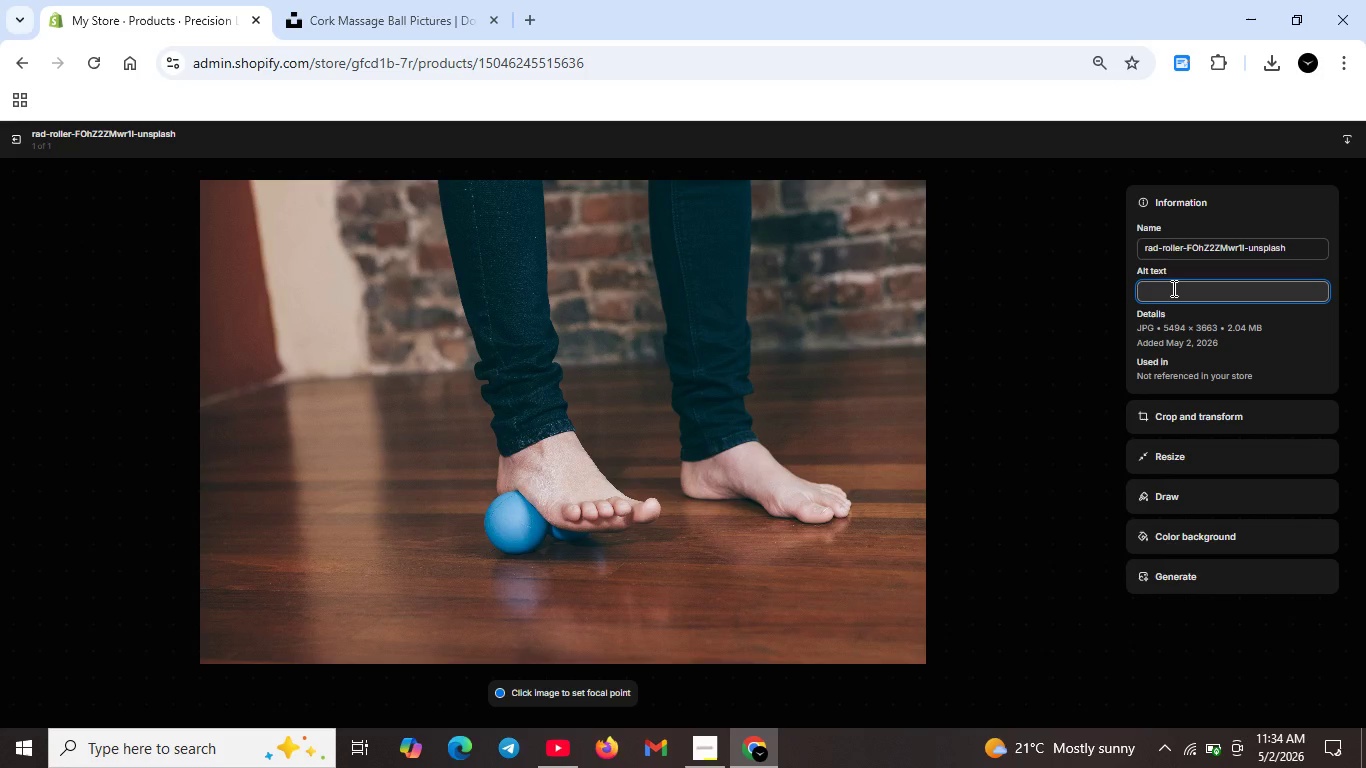 
type(Professional cork and fo)
key(Backspace)
 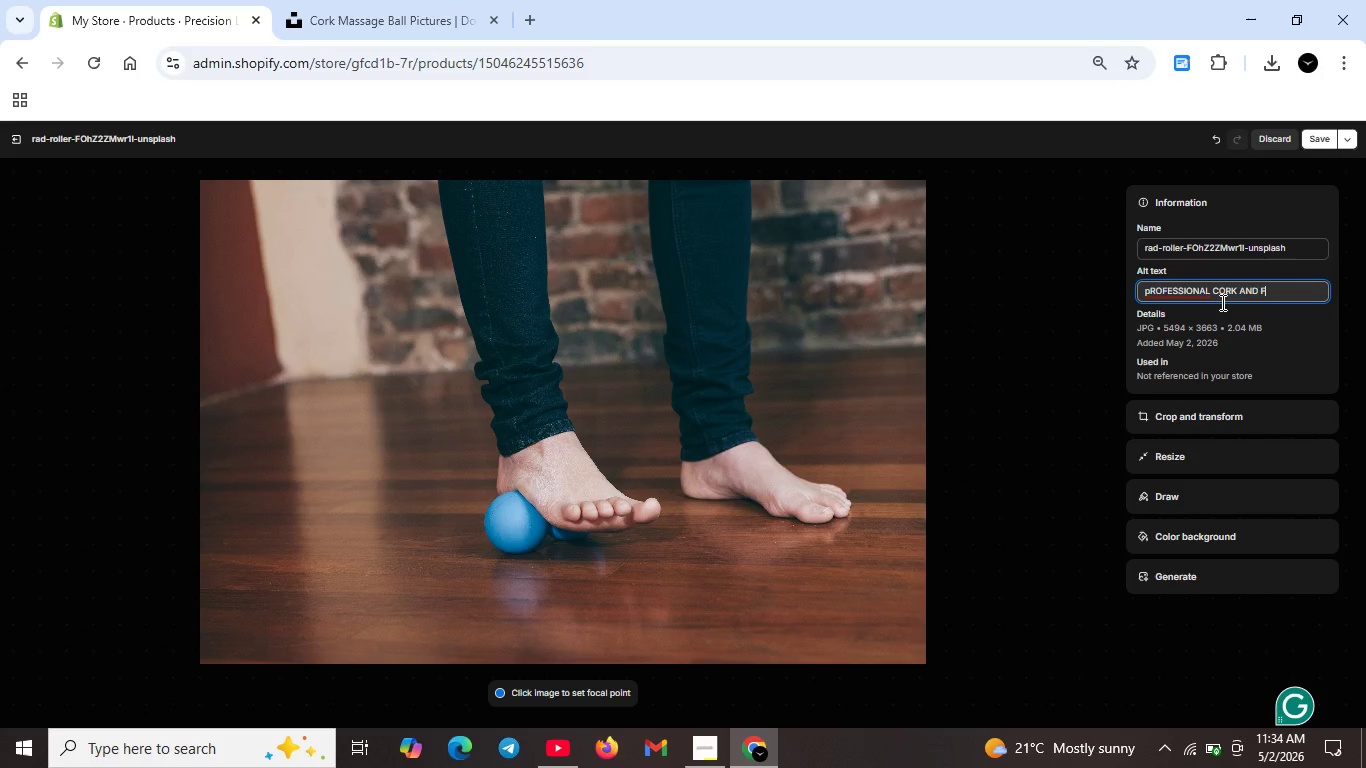 
hold_key(key=Backspace, duration=1.0)
 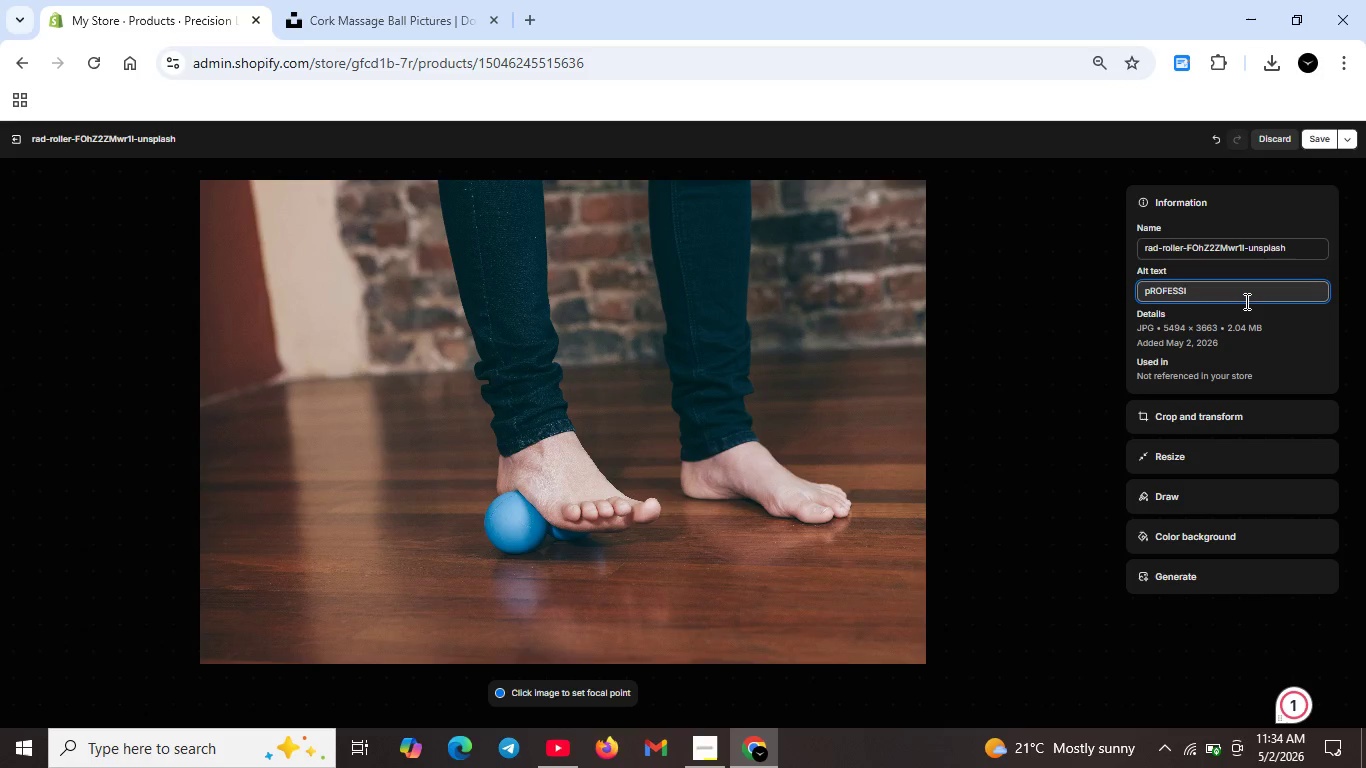 
key(Backspace)
key(Backspace)
key(Backspace)
key(Backspace)
key(Backspace)
key(Backspace)
key(Backspace)
key(Backspace)
type(ROFESSIONALISM)
key(Backspace)
key(Backspace)
 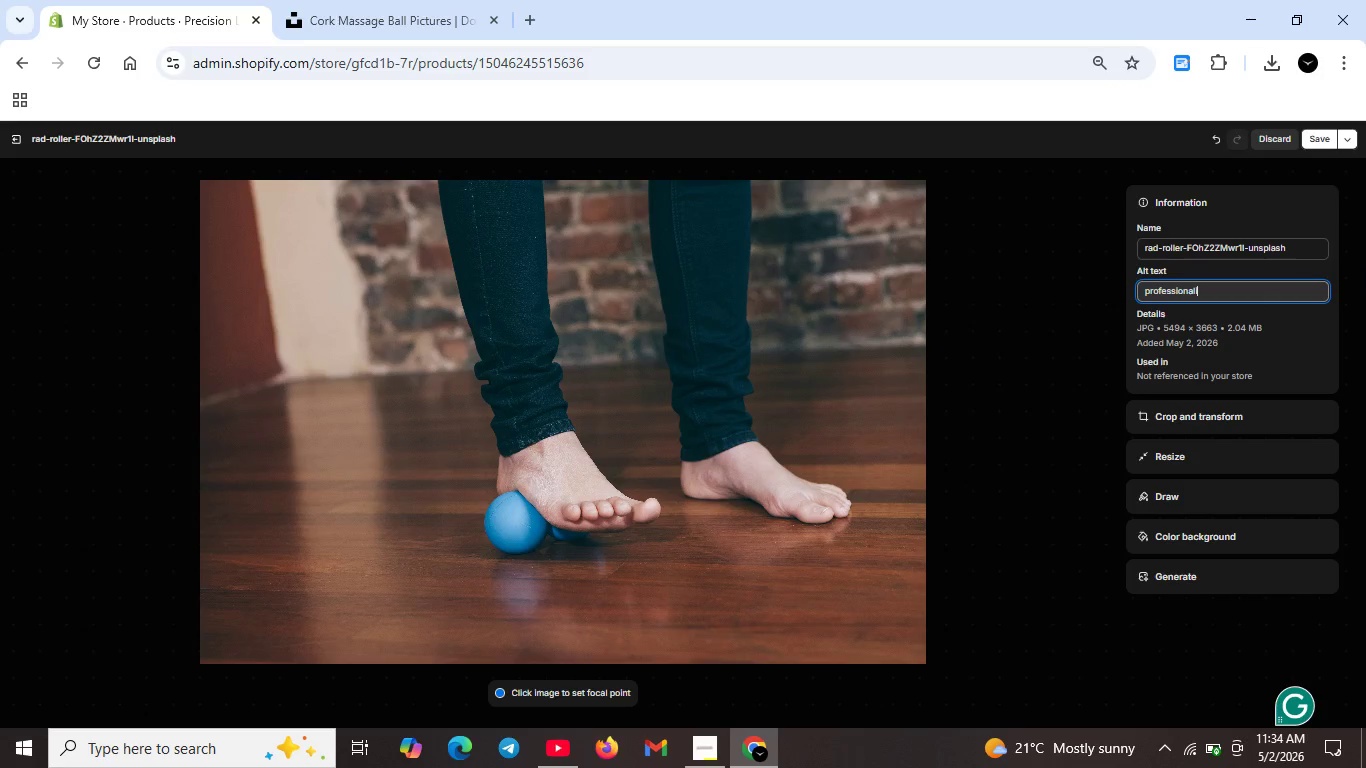 
key(Backspace)
key(Backspace)
key(Backspace)
type(al cork and foam lacrosse balls for myofasical  release. Deep tissue massage tools for physical therapists. Durable and ergonomic)
 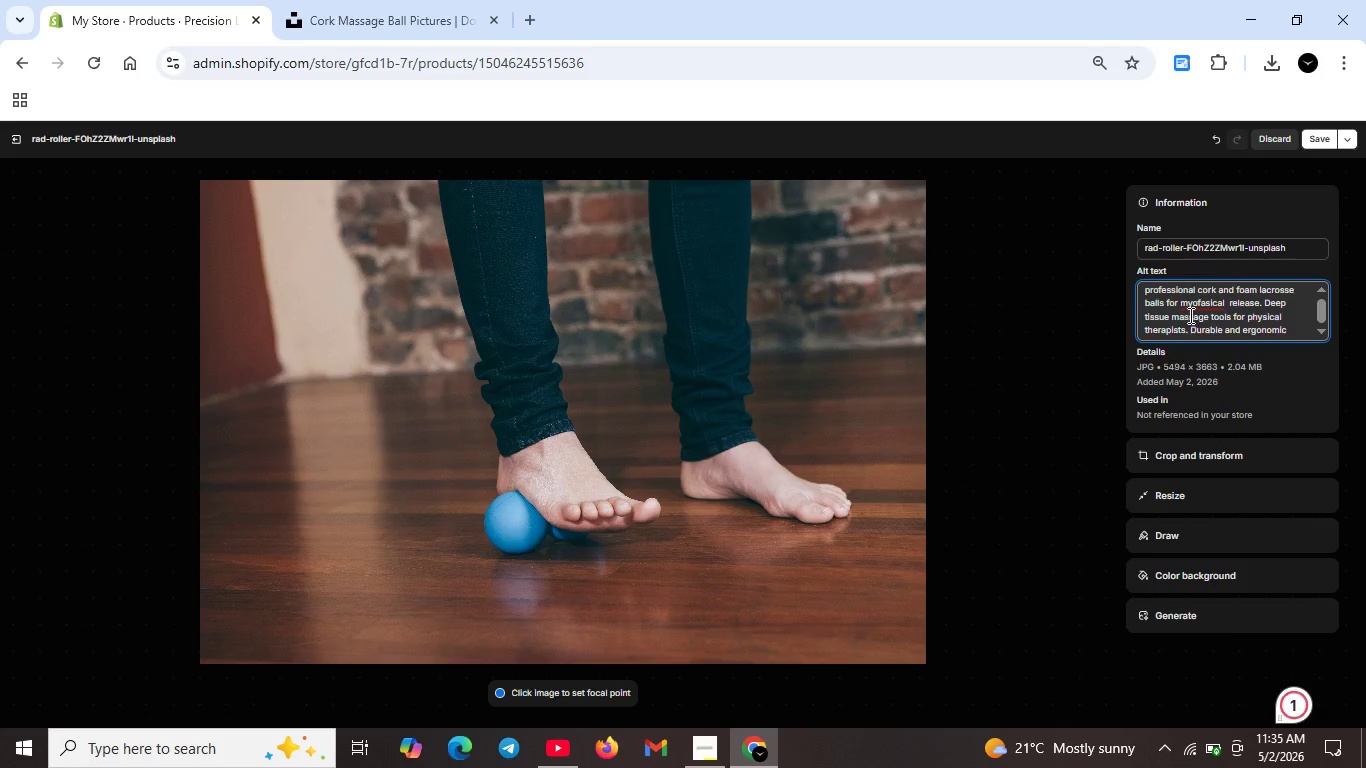 
wait(13.27)
 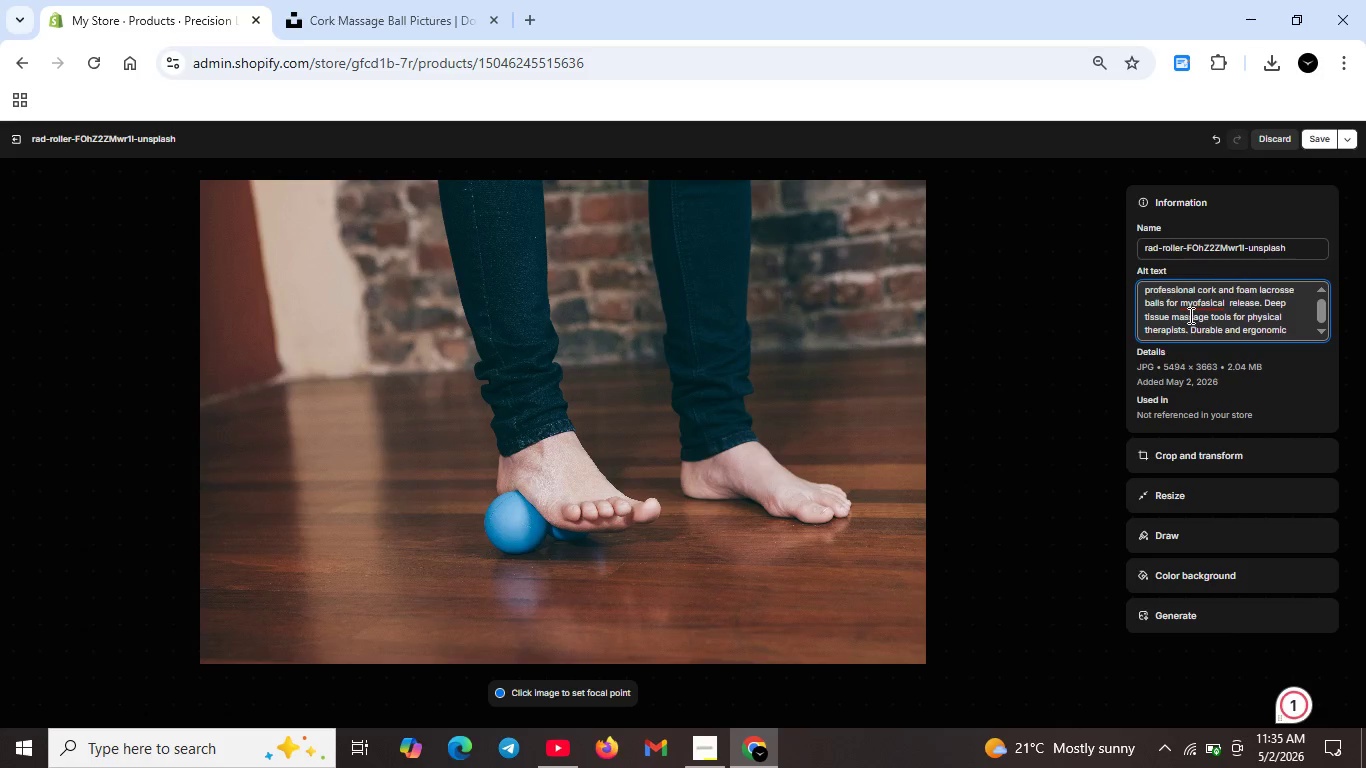 
double_click([1211, 303])
 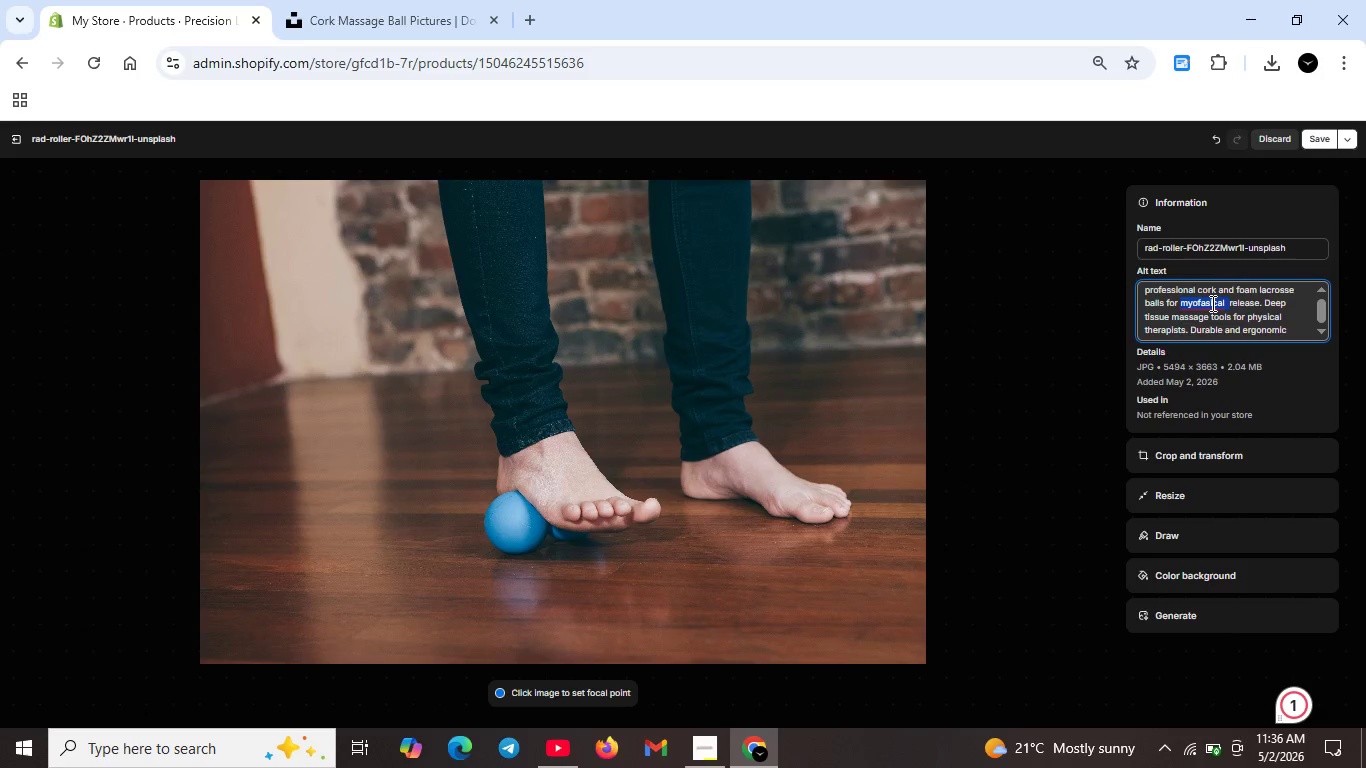 
key(Backspace)
type(myofascial )
 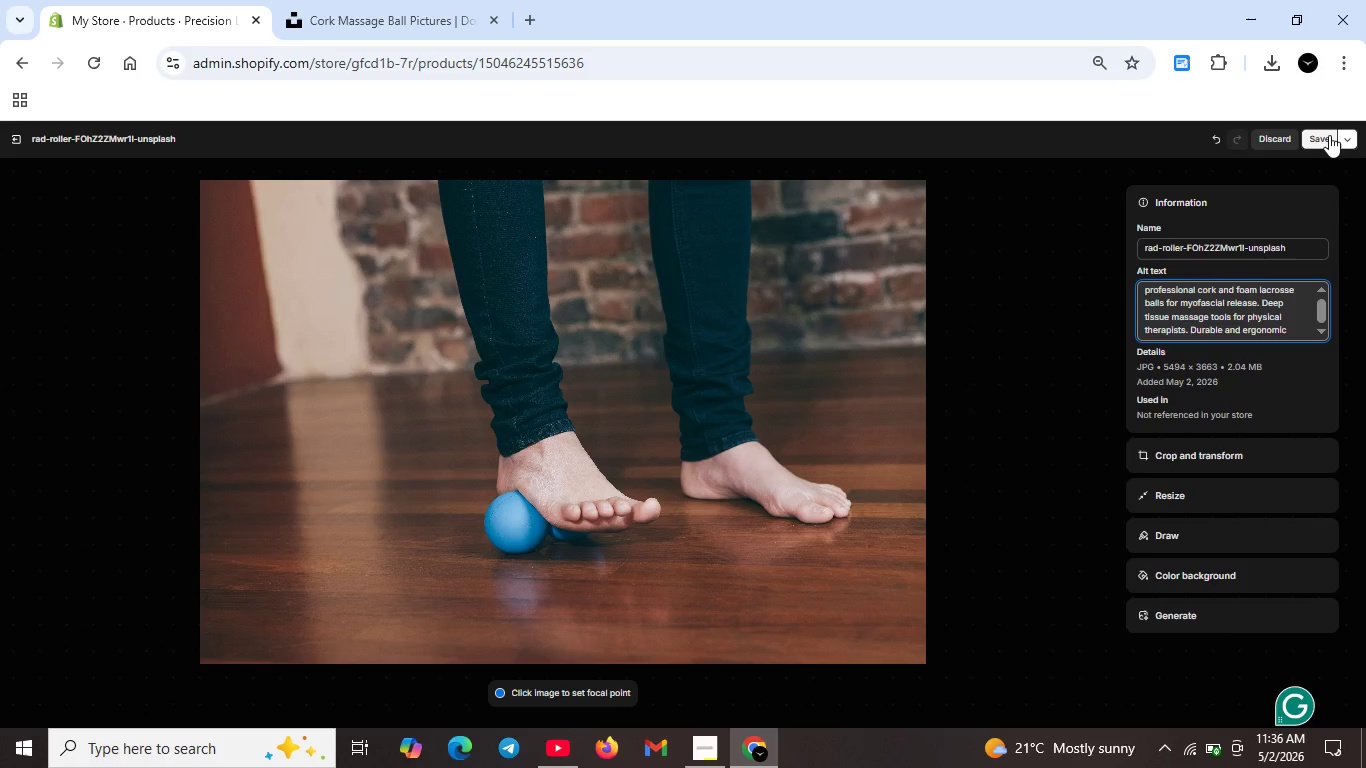 
left_click([1329, 135])
 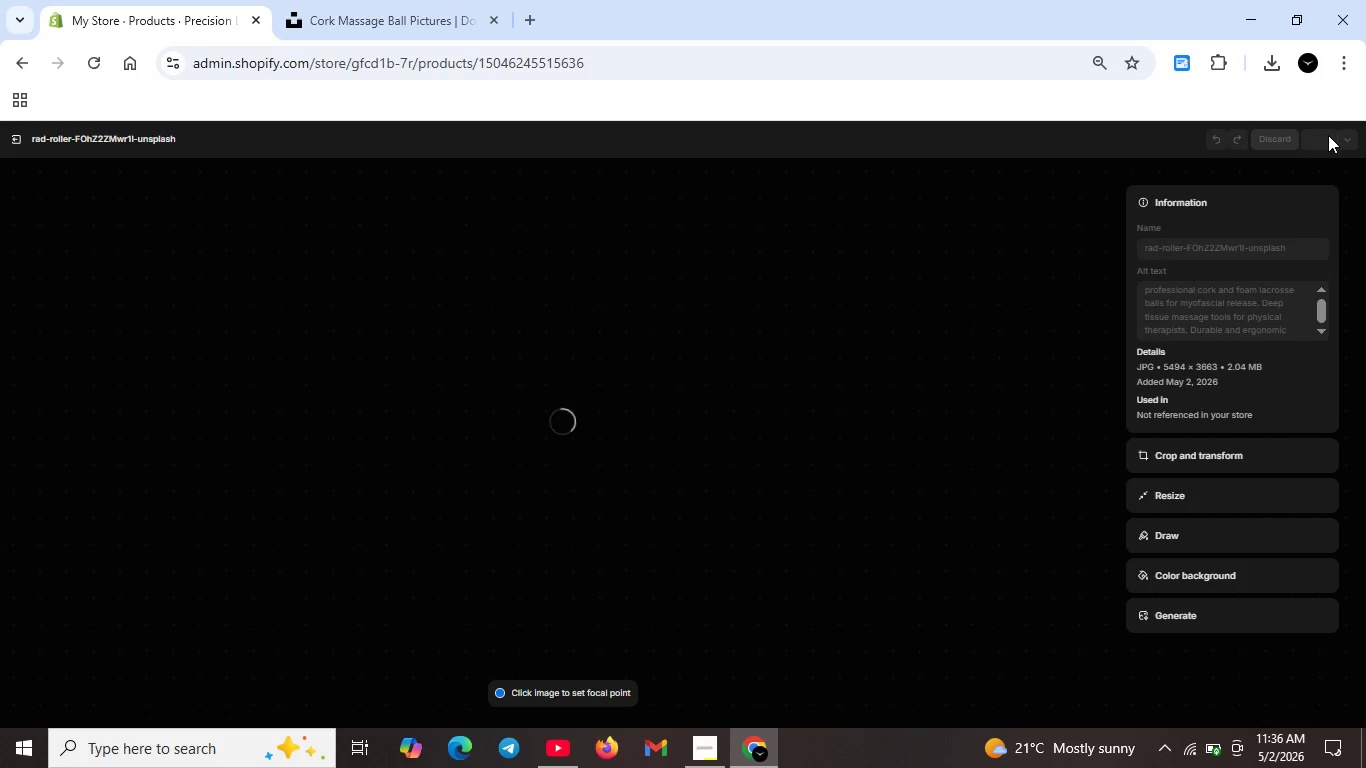 
wait(5.78)
 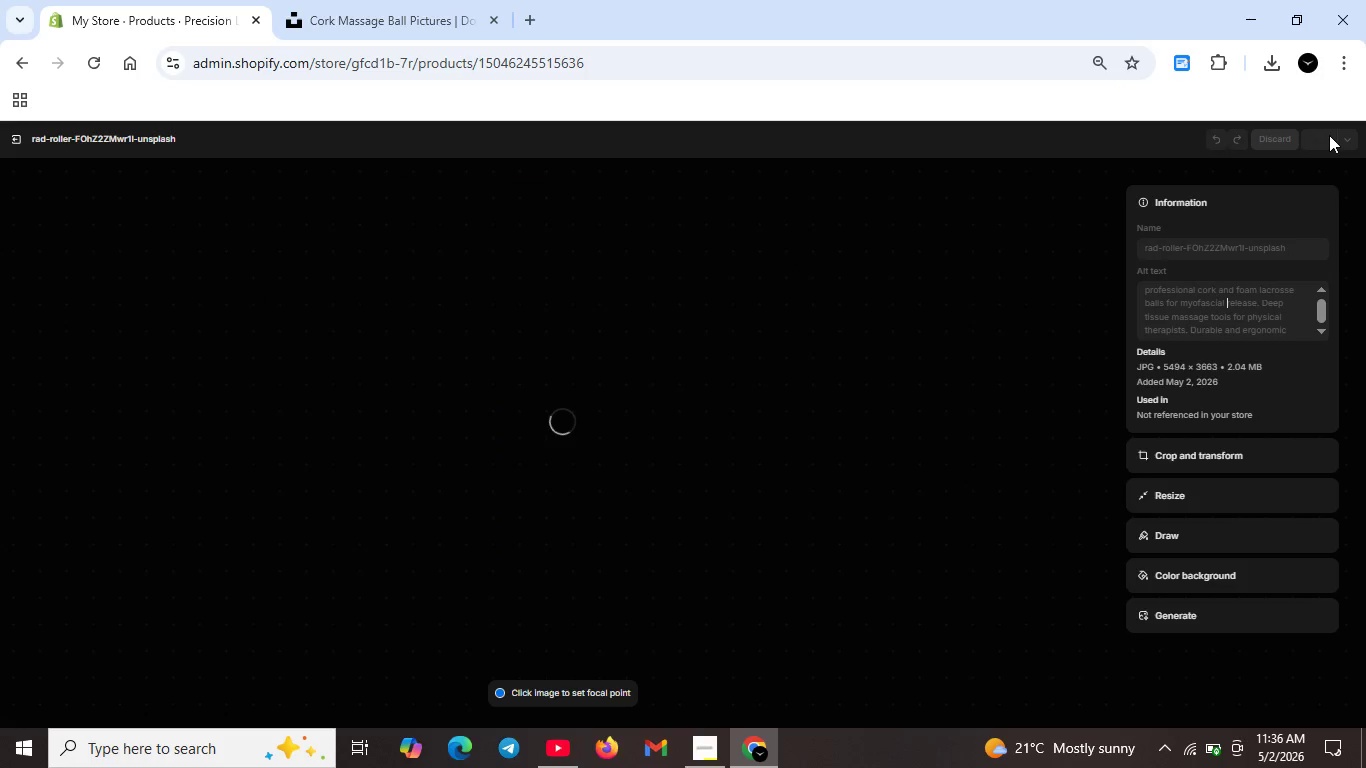 
left_click([707, 753])
 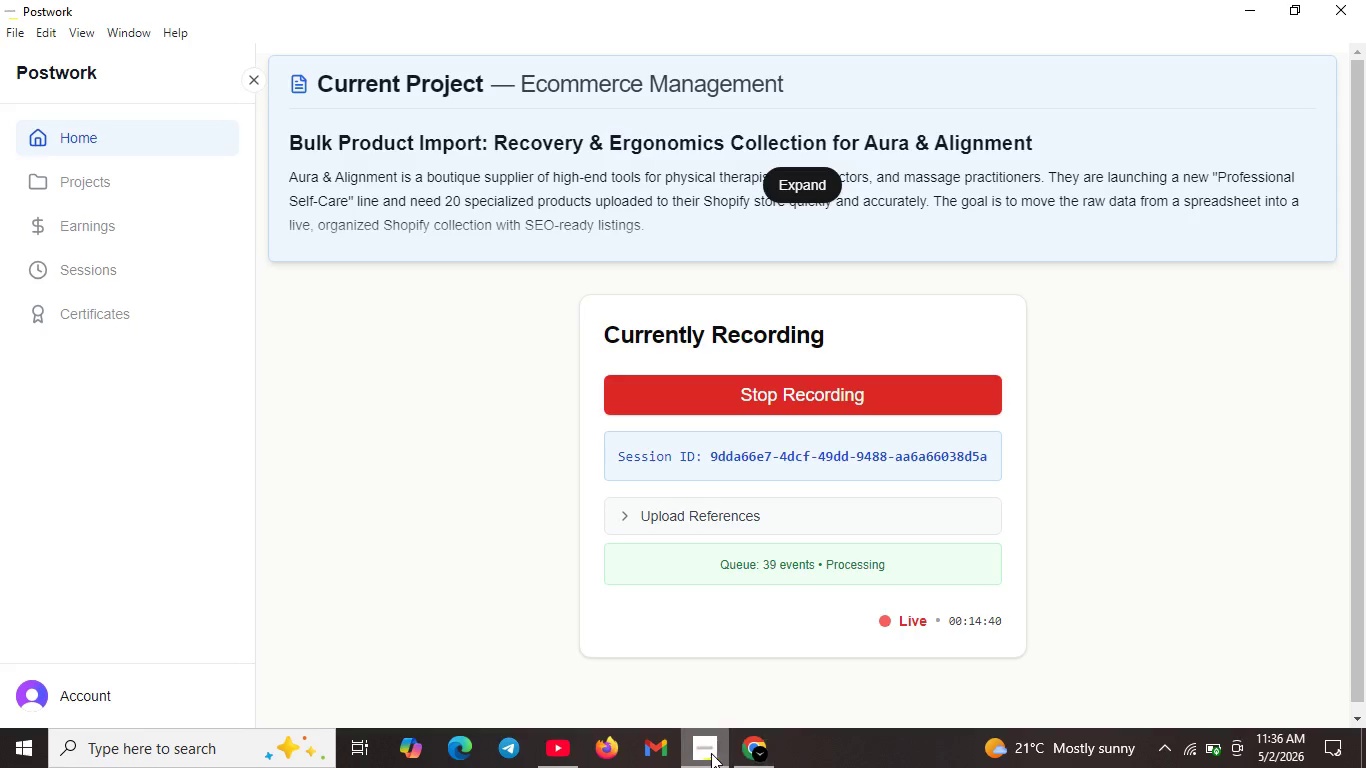 
mouse_move([740, 728])
 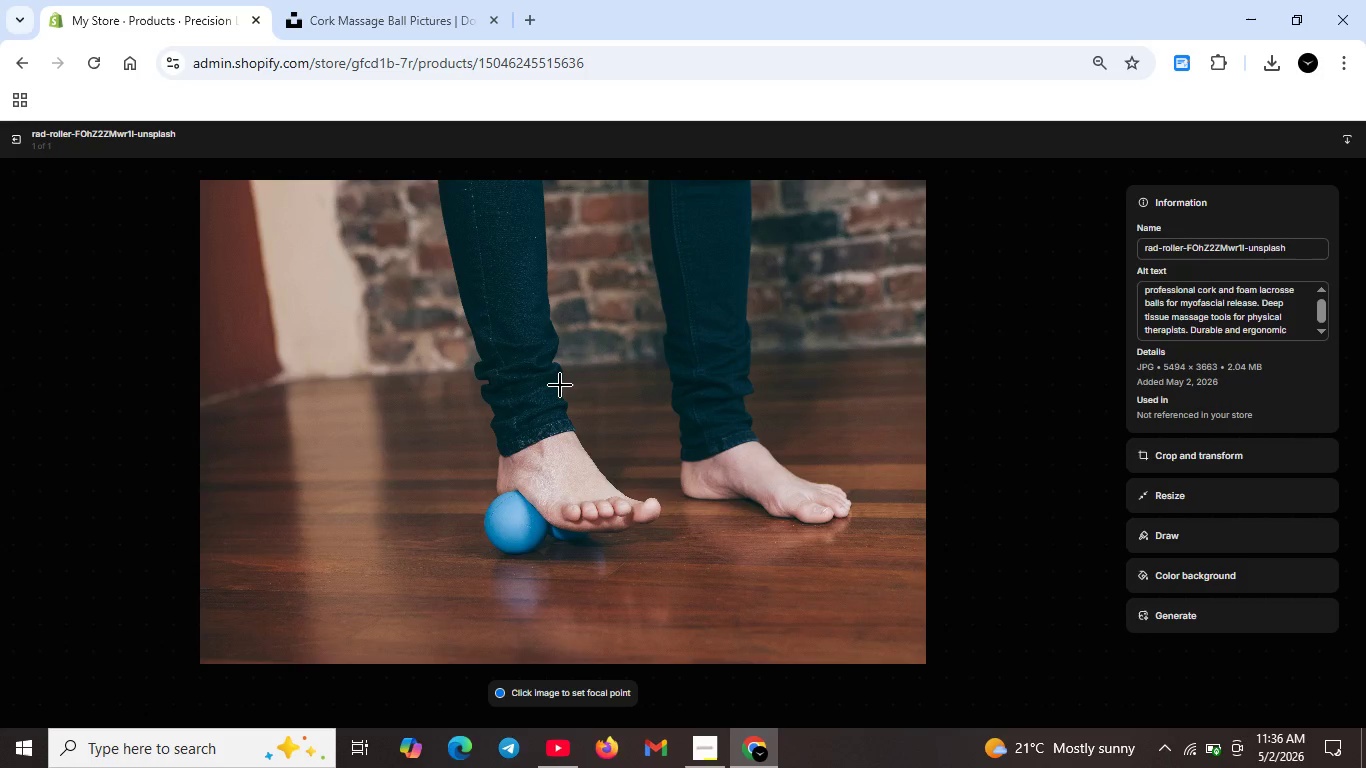 
wait(14.17)
 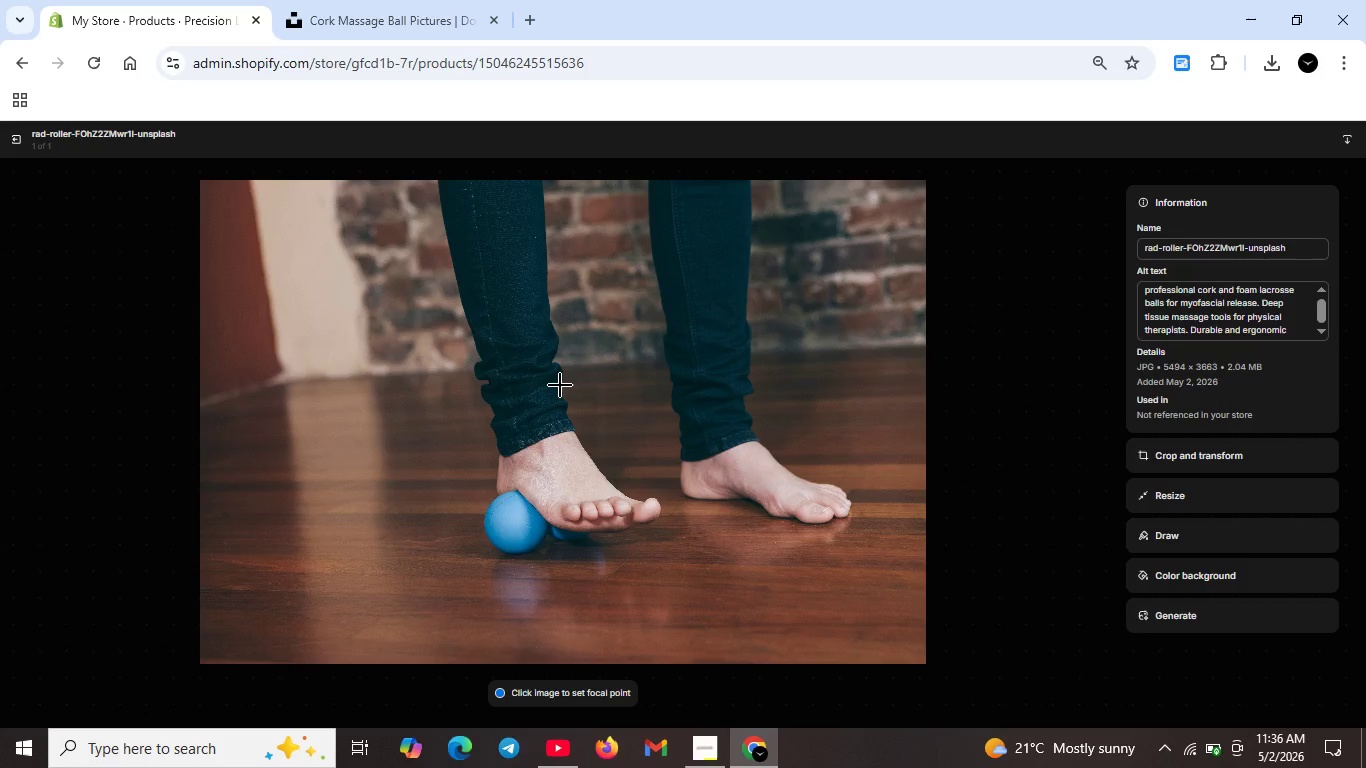 
left_click([9, 132])
 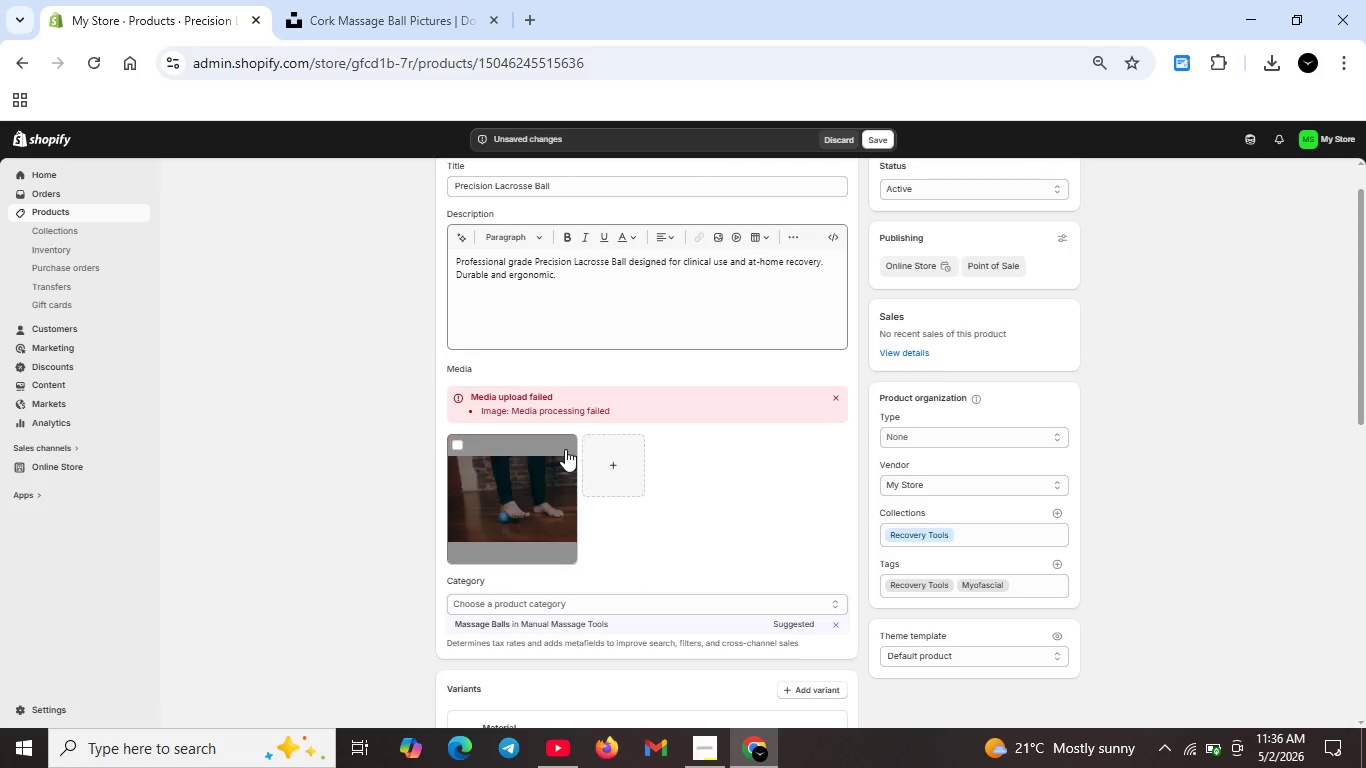 
scroll: coordinate [568, 449], scroll_direction: down, amount: 4.0
 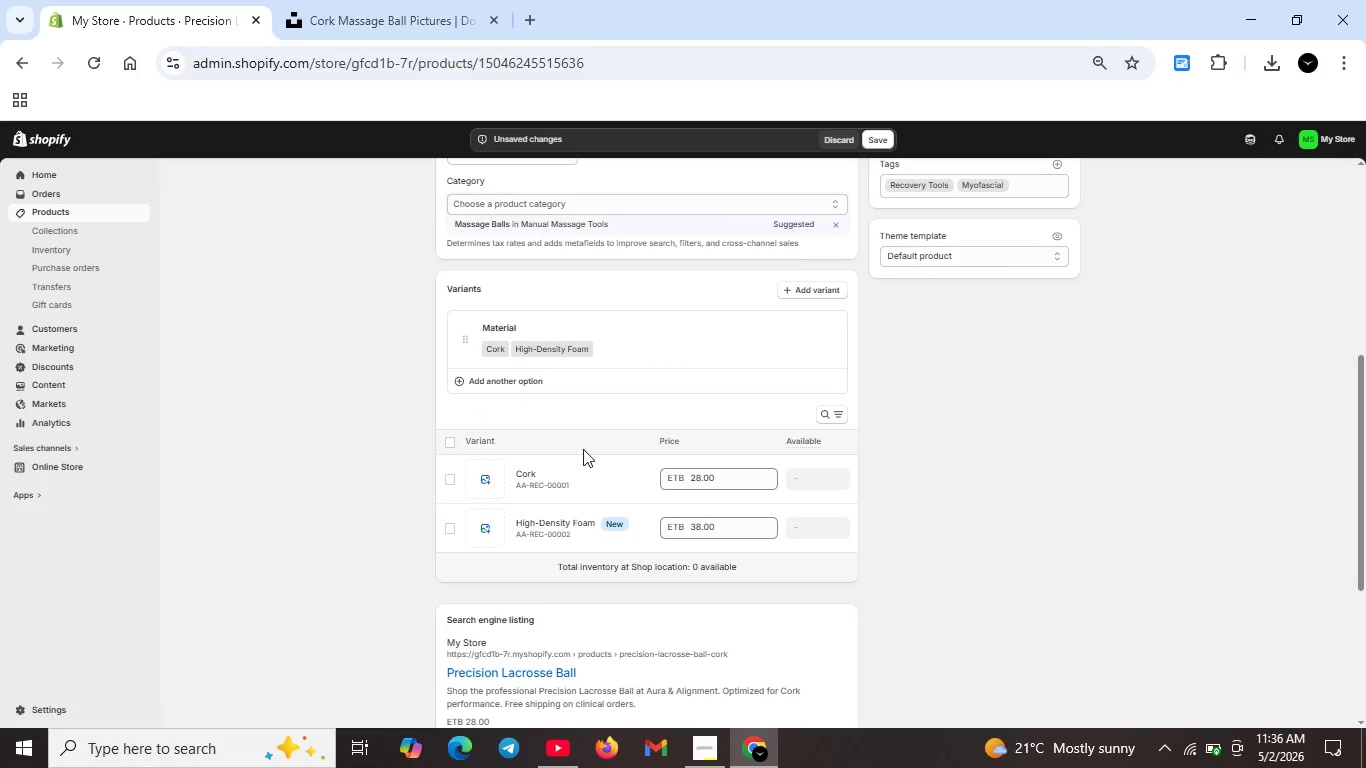 
scroll: coordinate [659, 417], scroll_direction: up, amount: 5.0
 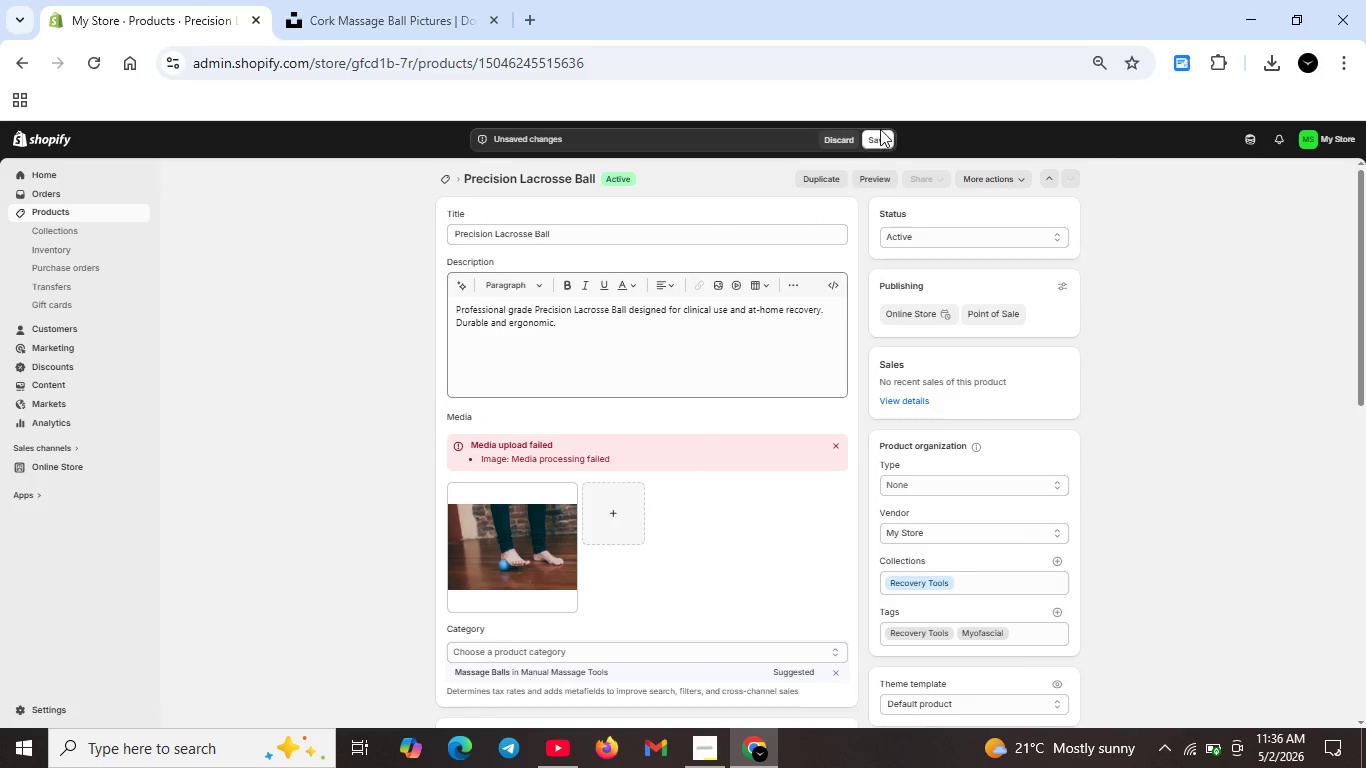 
left_click([880, 129])
 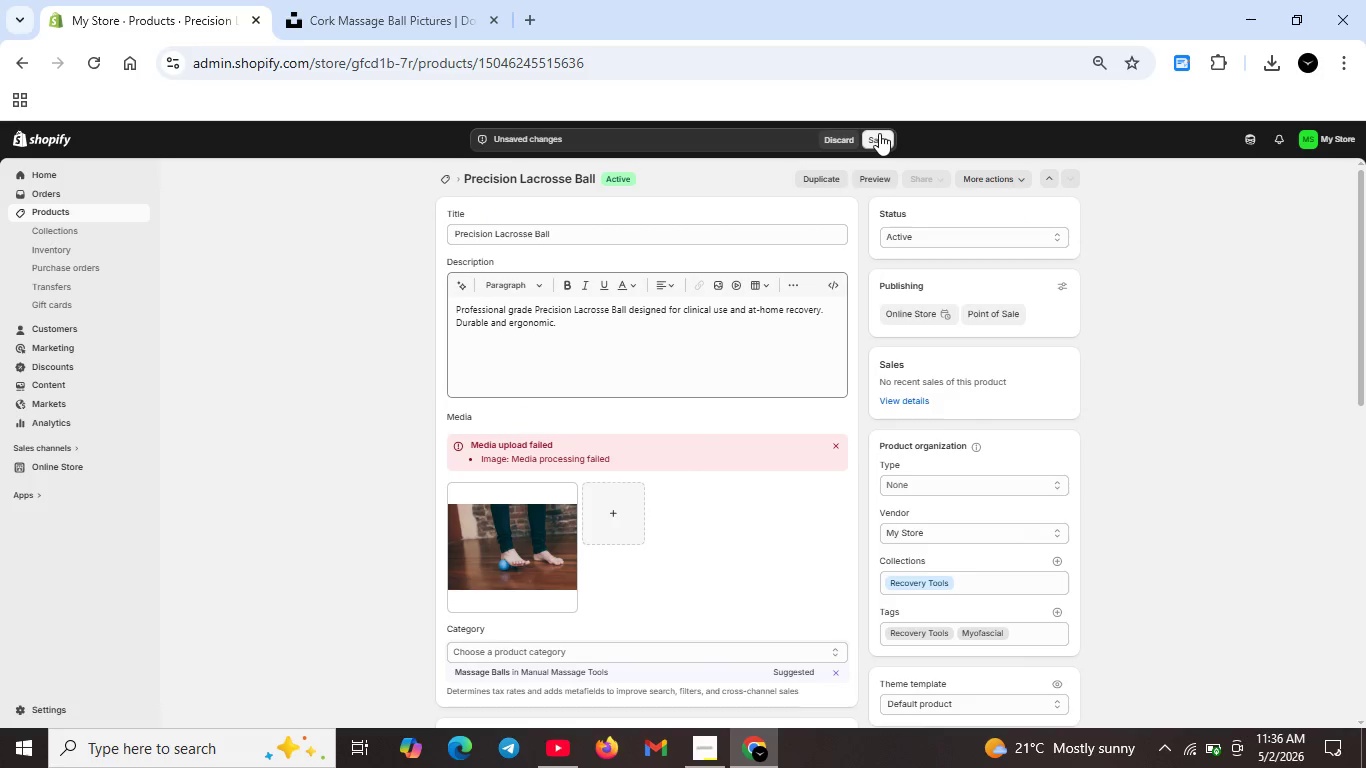 
left_click([879, 133])
 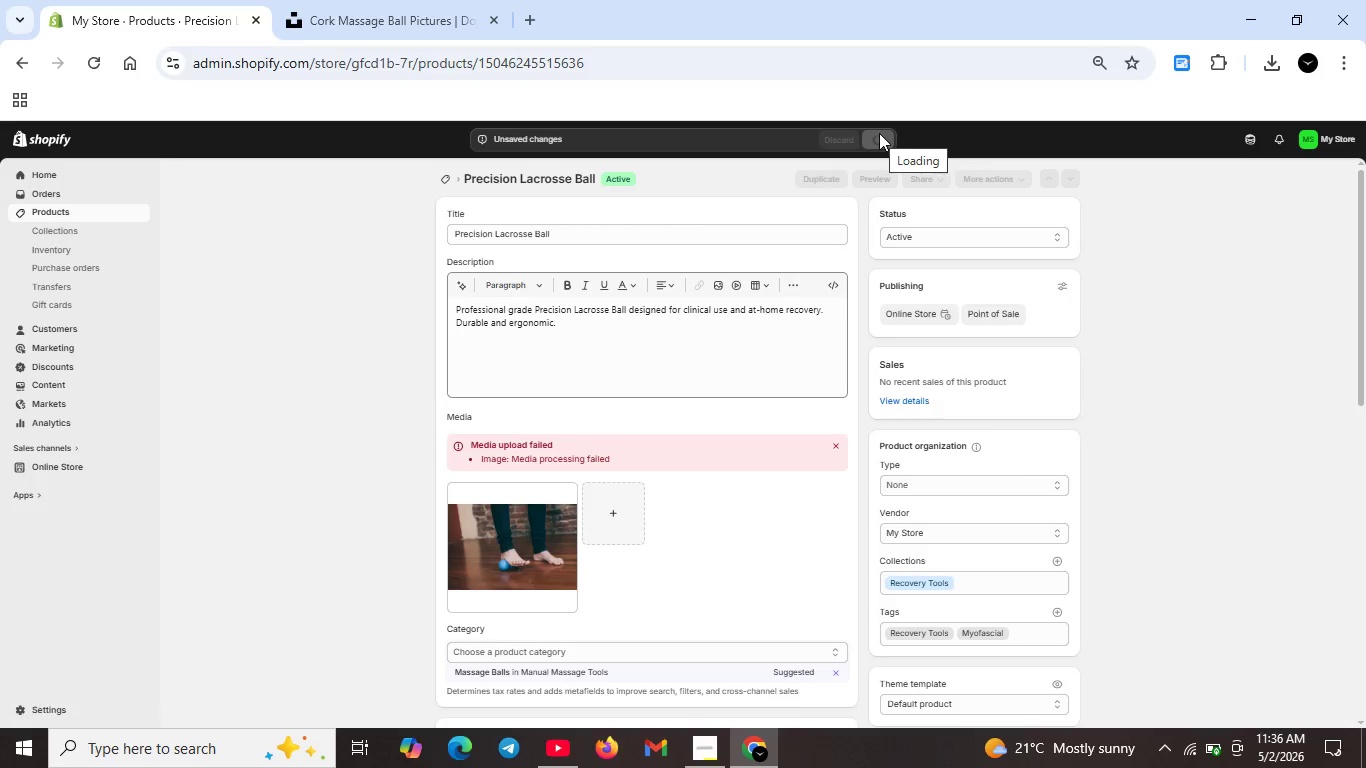 
wait(10.55)
 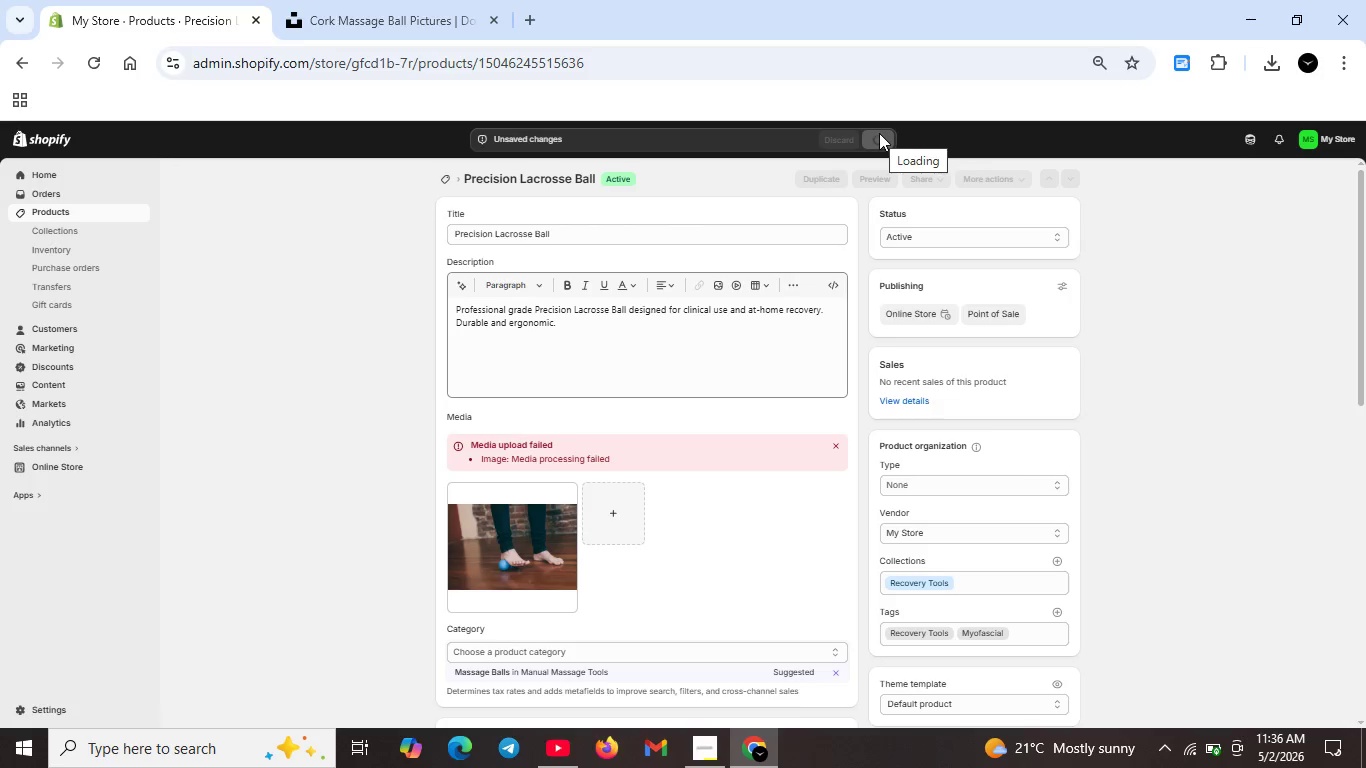 
scroll: coordinate [695, 217], scroll_direction: up, amount: 4.0
 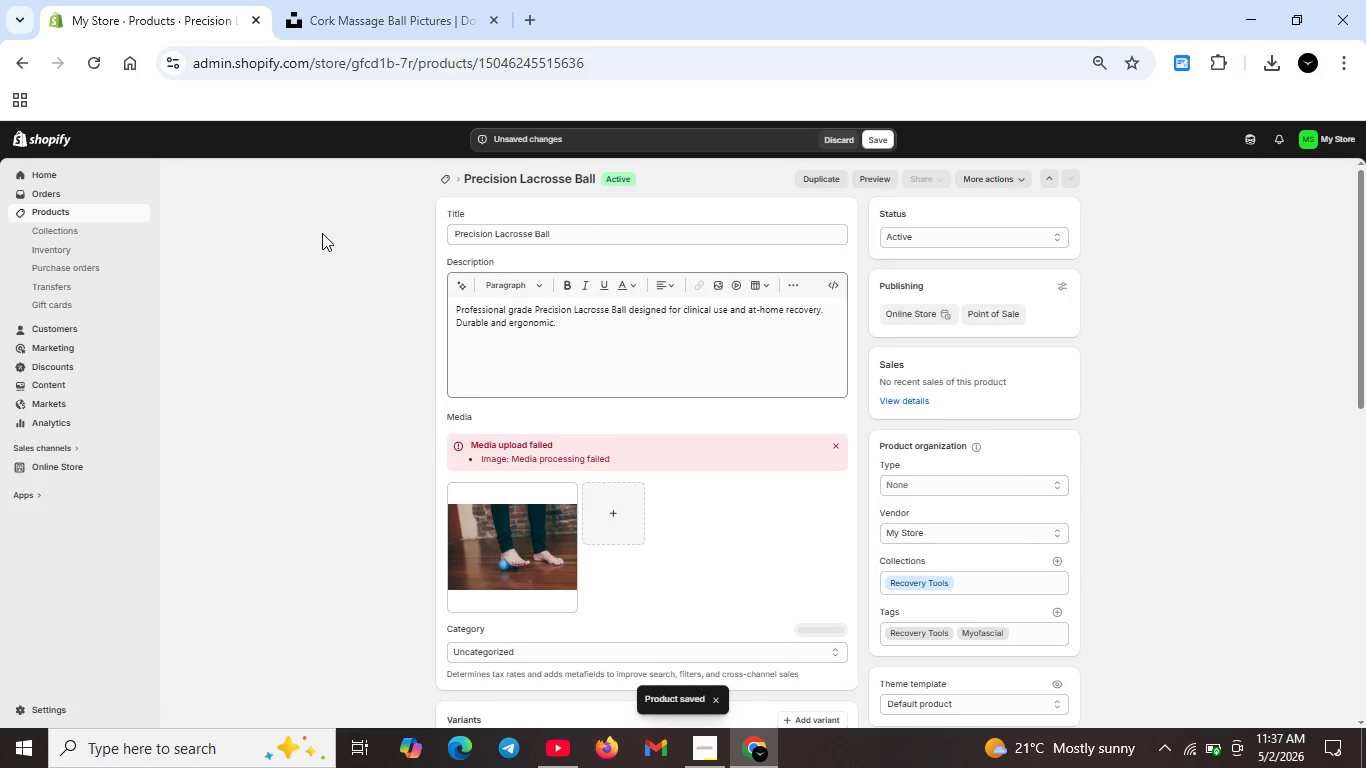 
wait(11.81)
 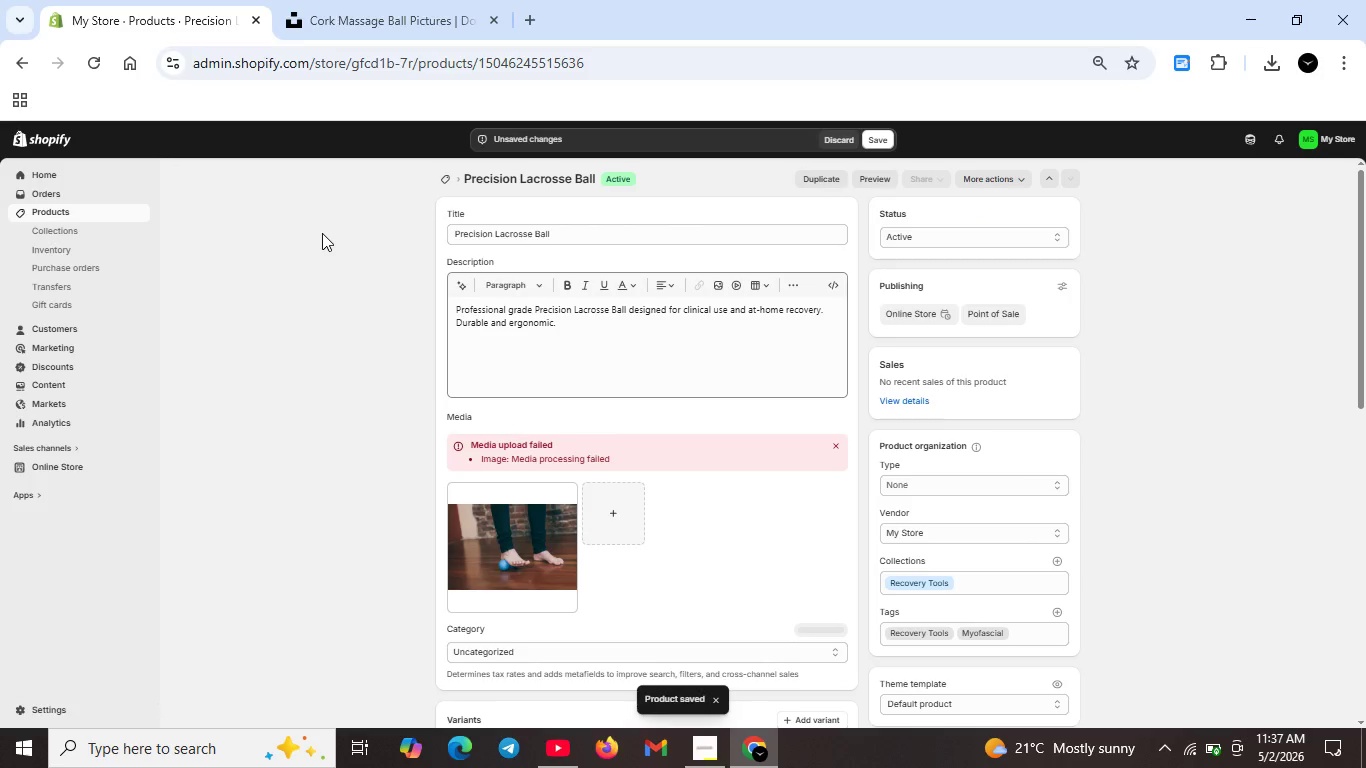 
left_click([448, 174])
 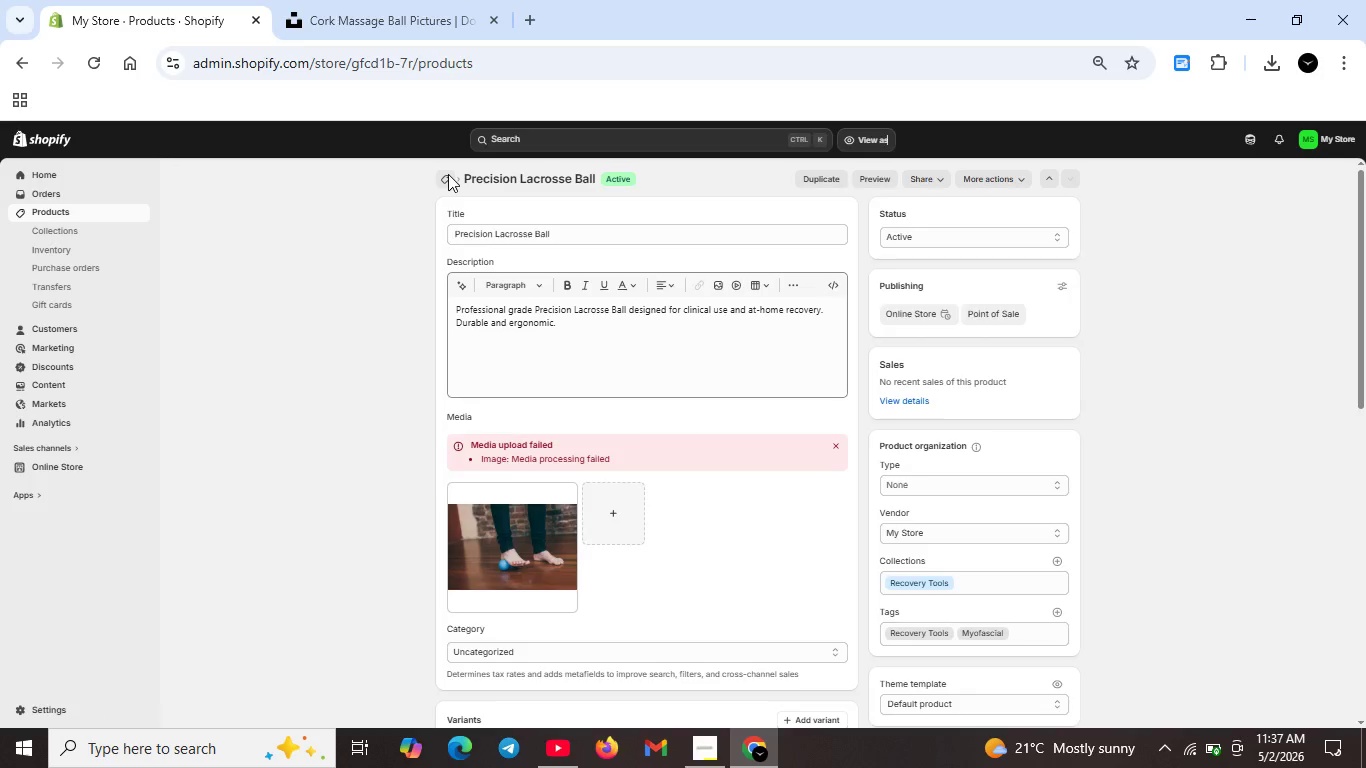 
scroll: coordinate [482, 577], scroll_direction: down, amount: 14.0
 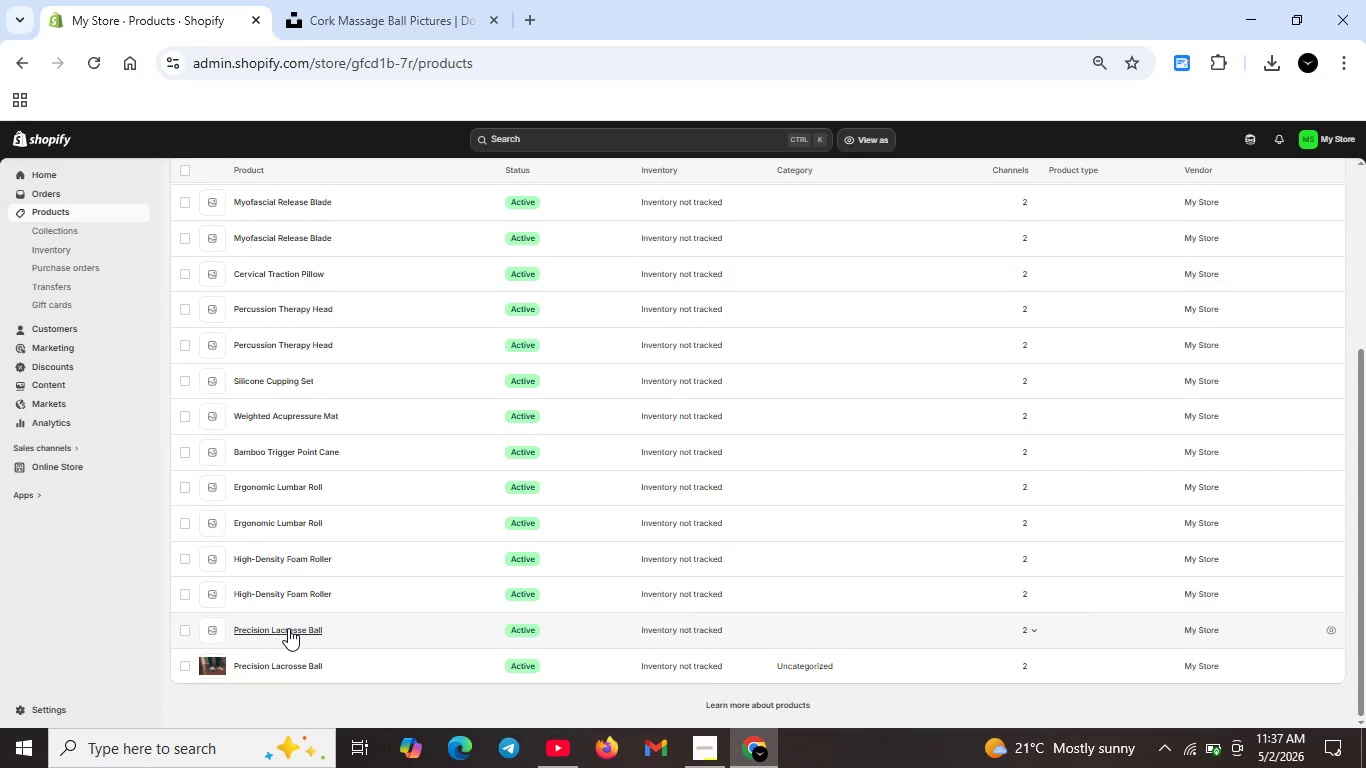 
double_click([288, 628])
 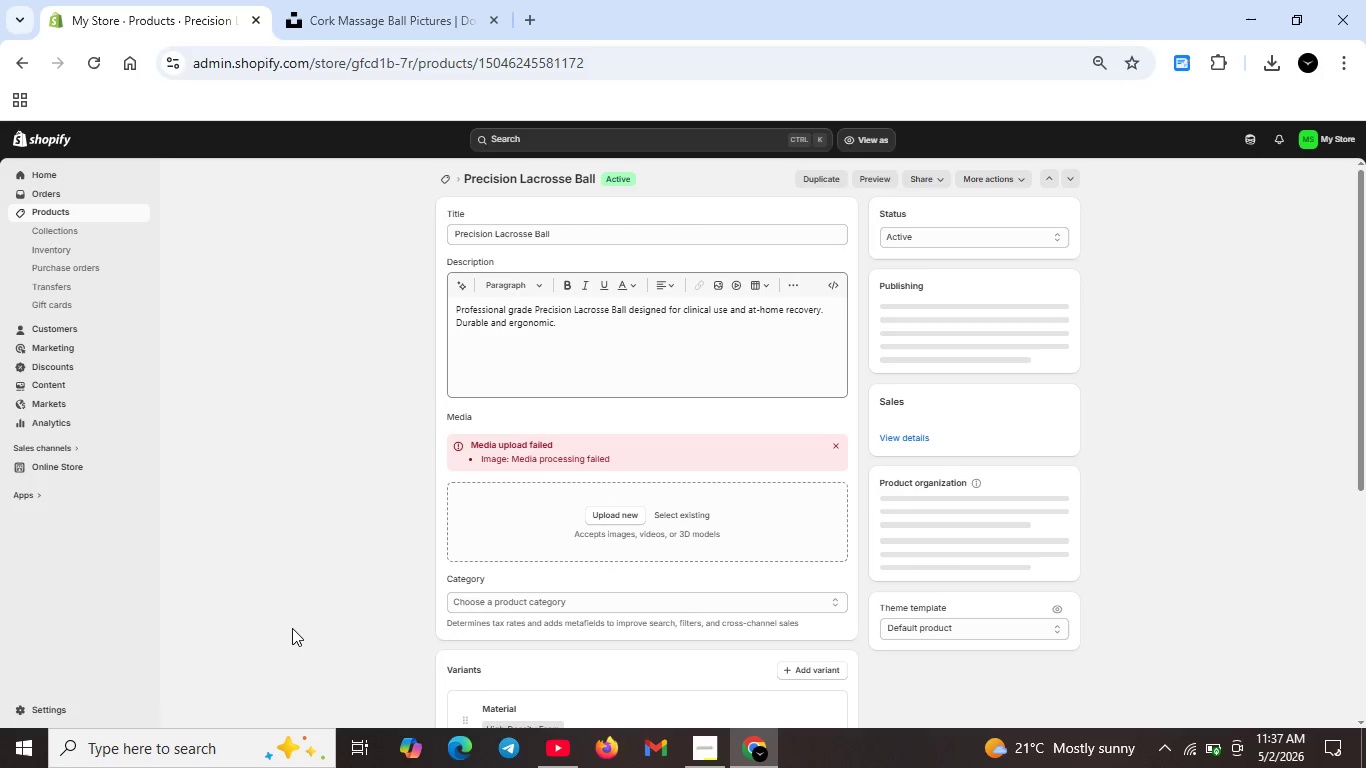 
wait(13.39)
 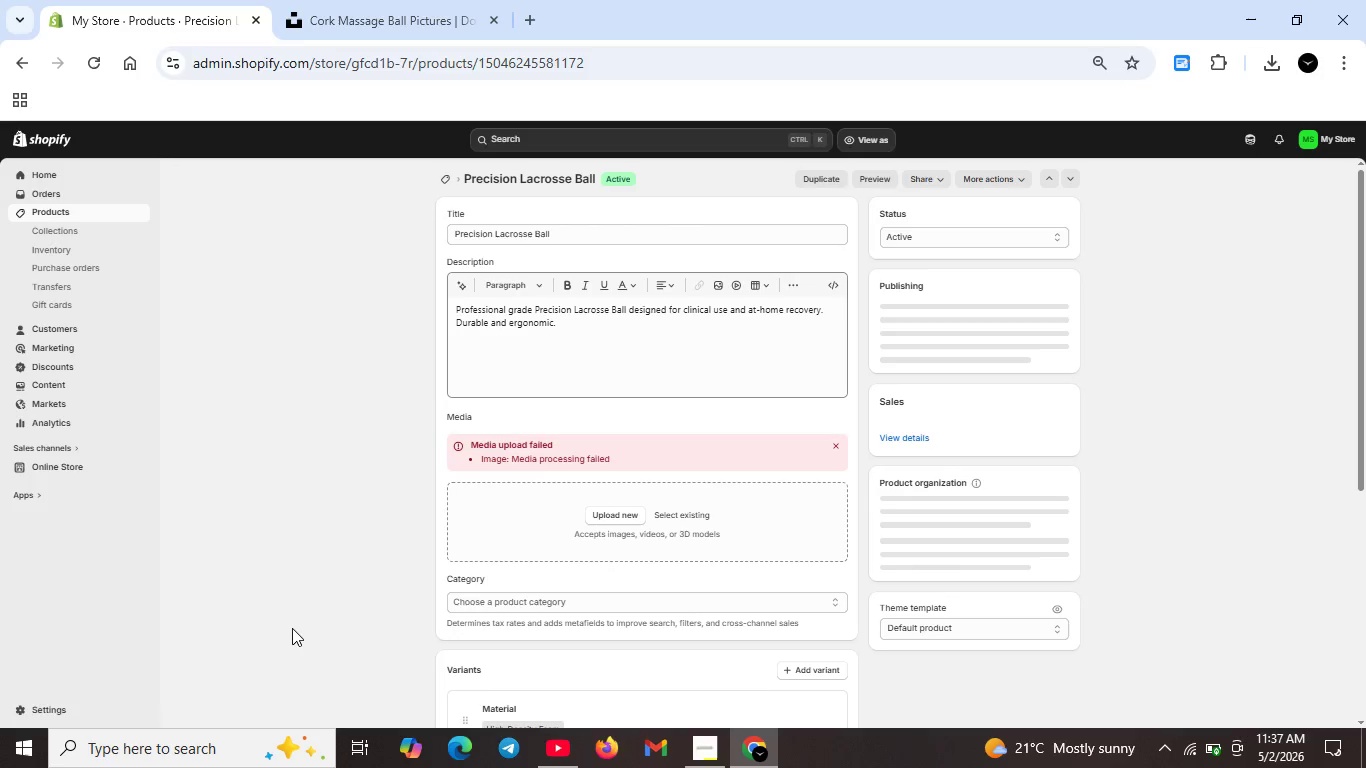 
left_click([241, 755])
 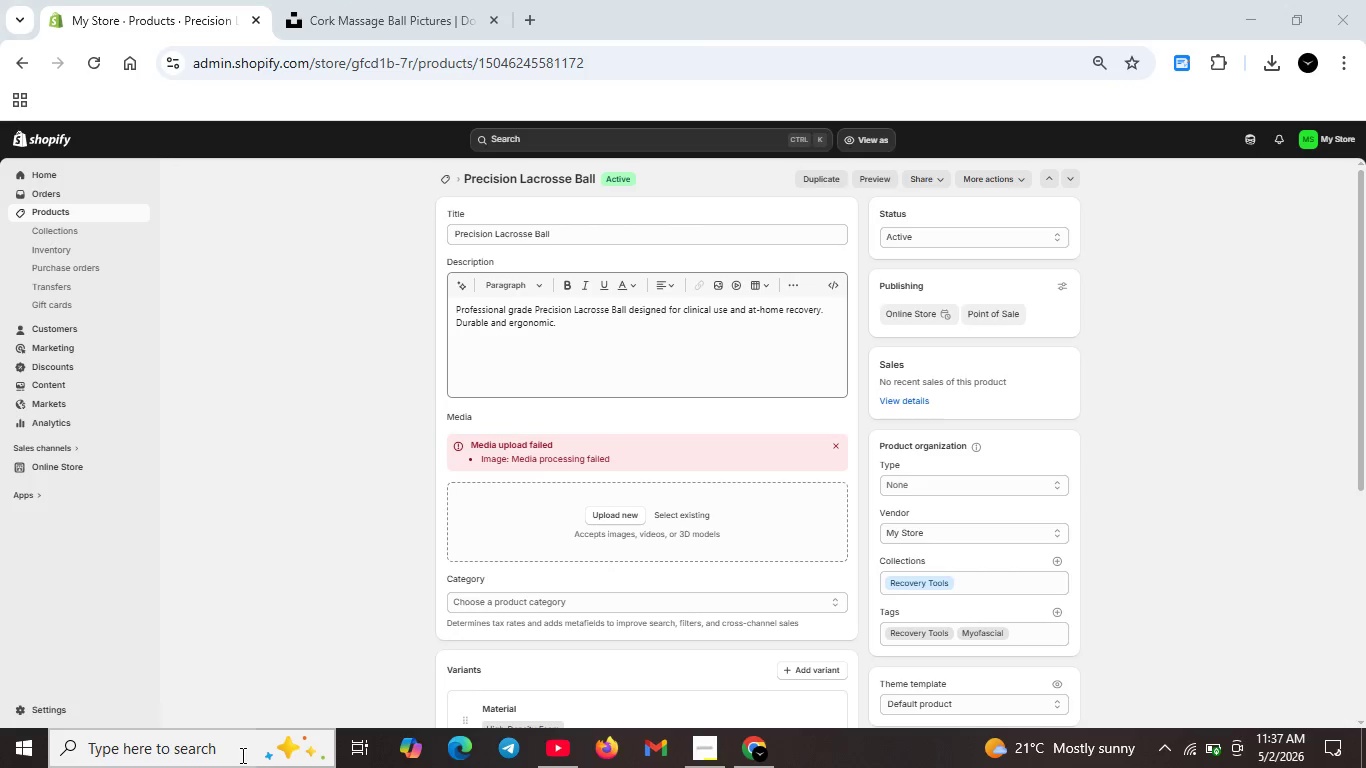 
type(files)
 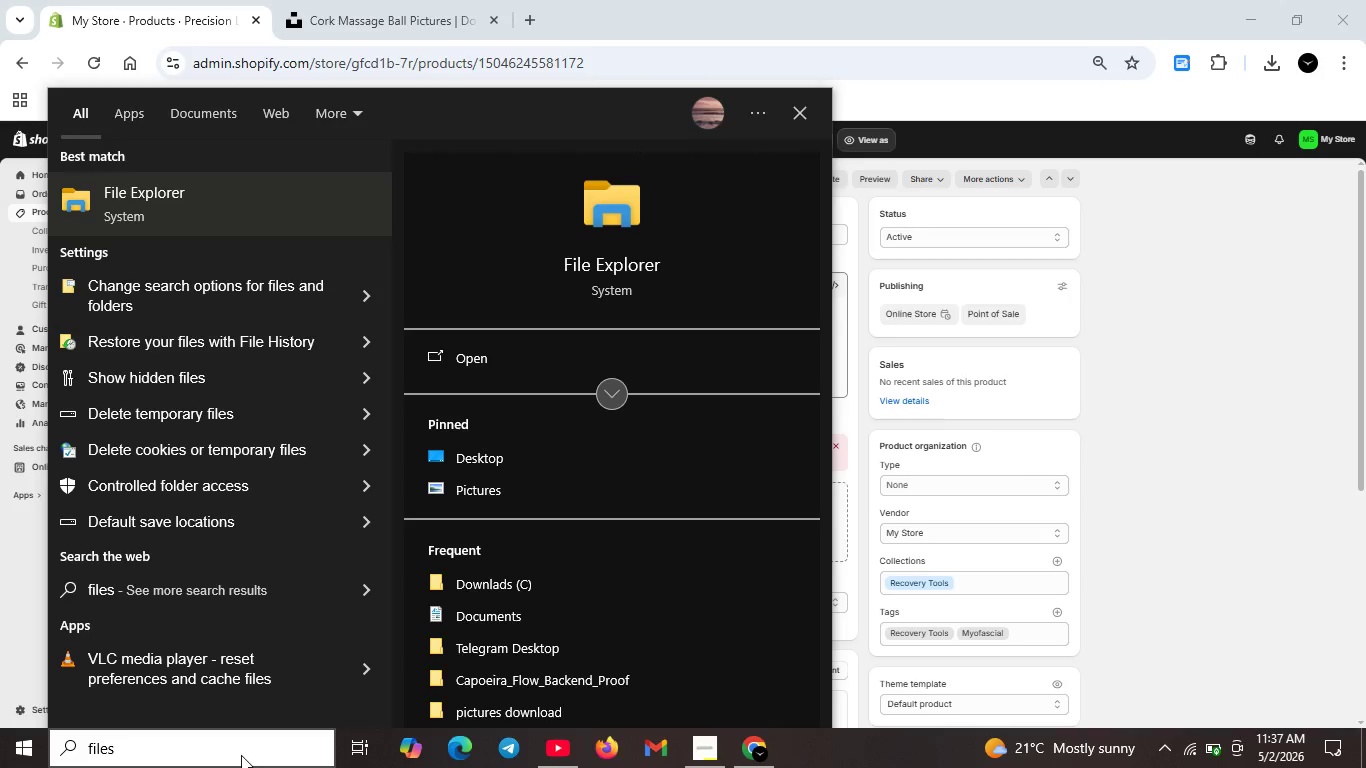 
wait(5.08)
 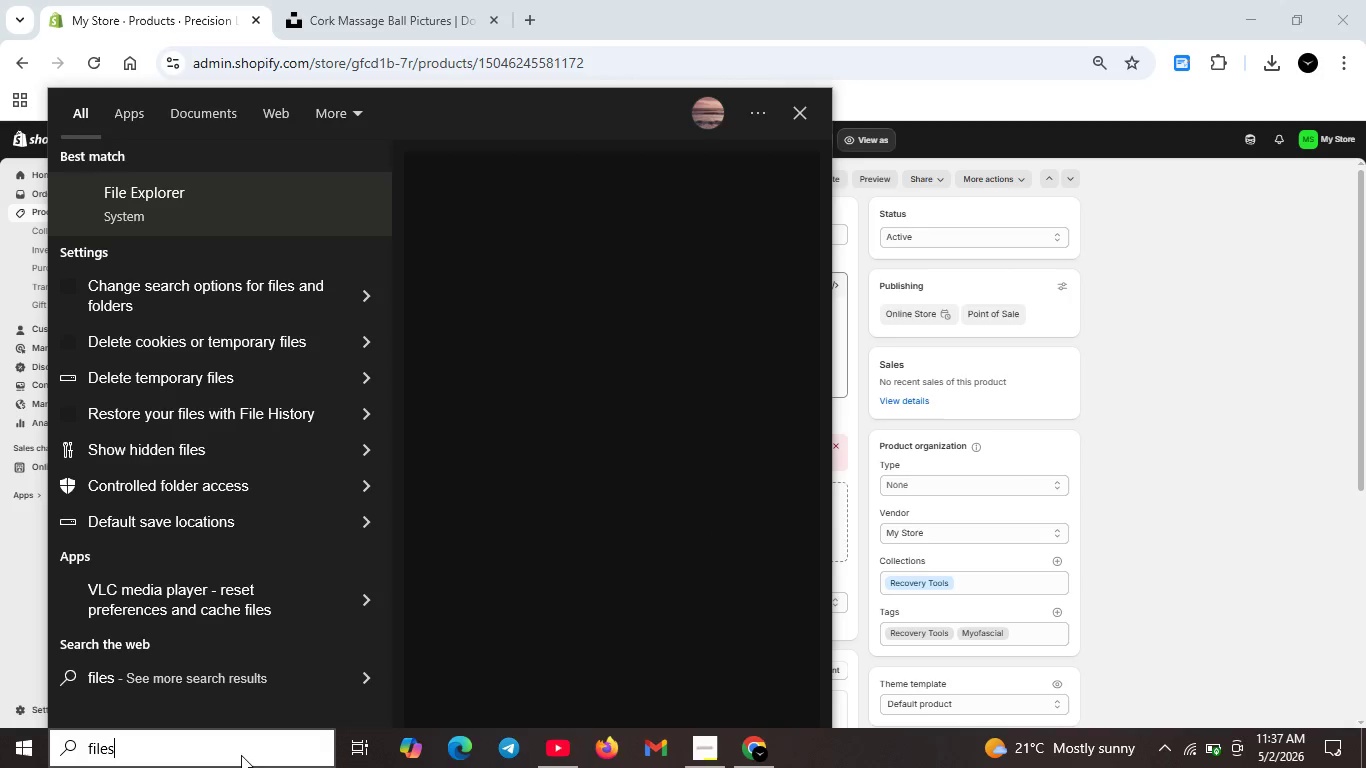 
left_click([1119, 564])
 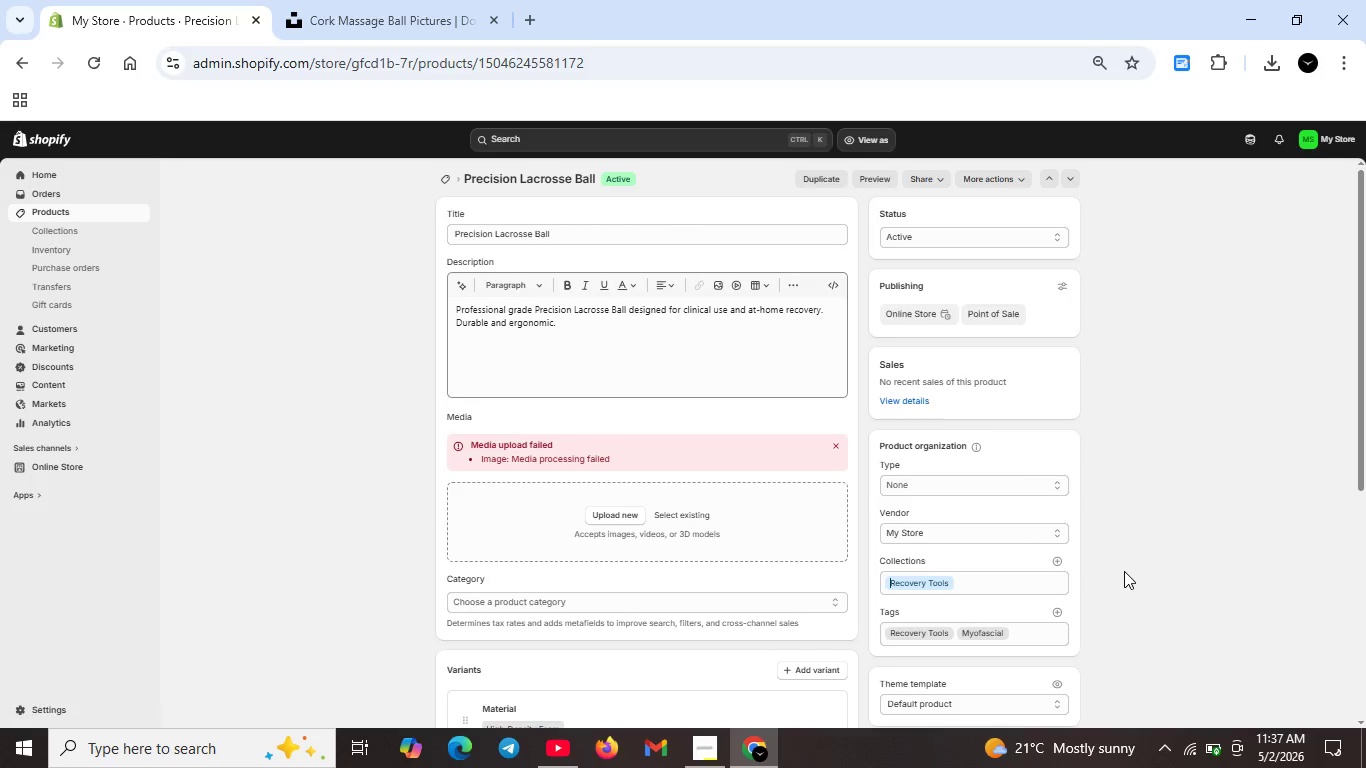 
wait(12.73)
 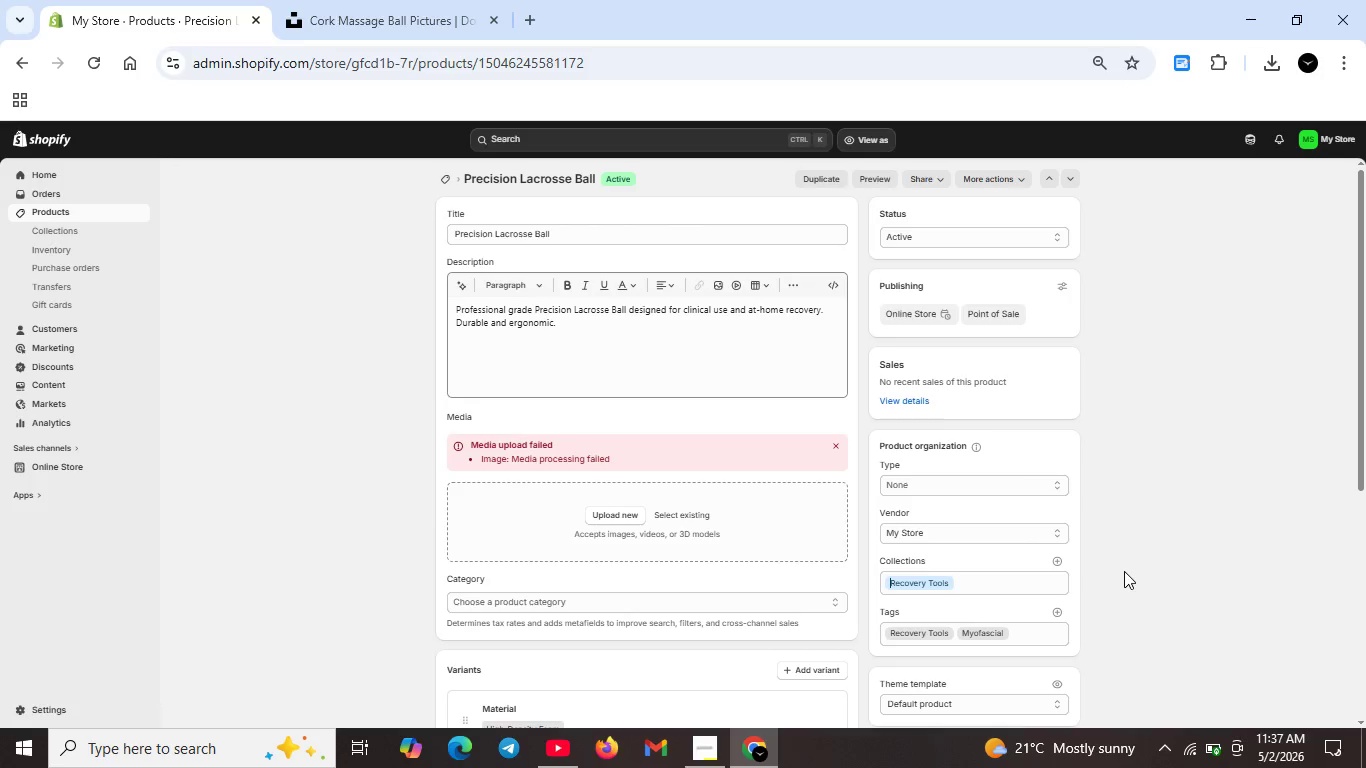 
scroll: coordinate [718, 452], scroll_direction: up, amount: 13.0
 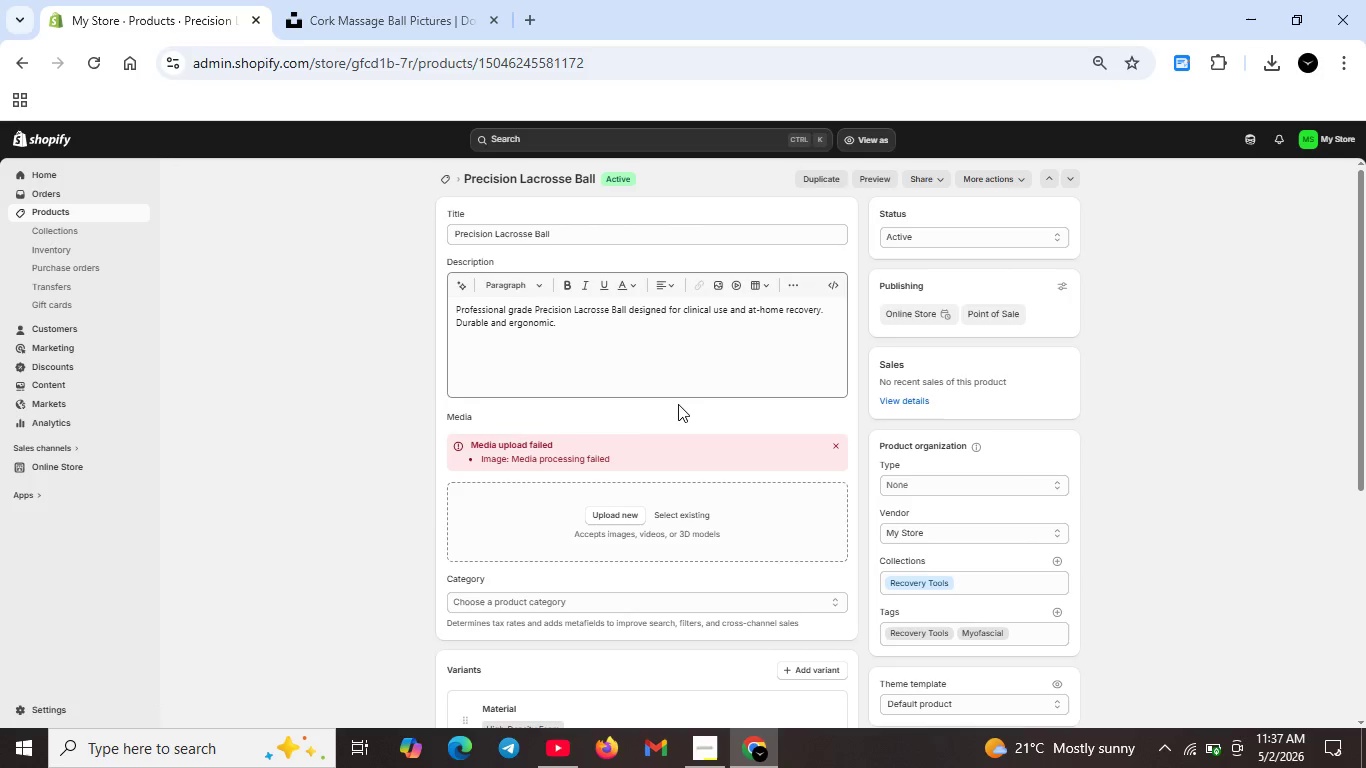 
wait(14.33)
 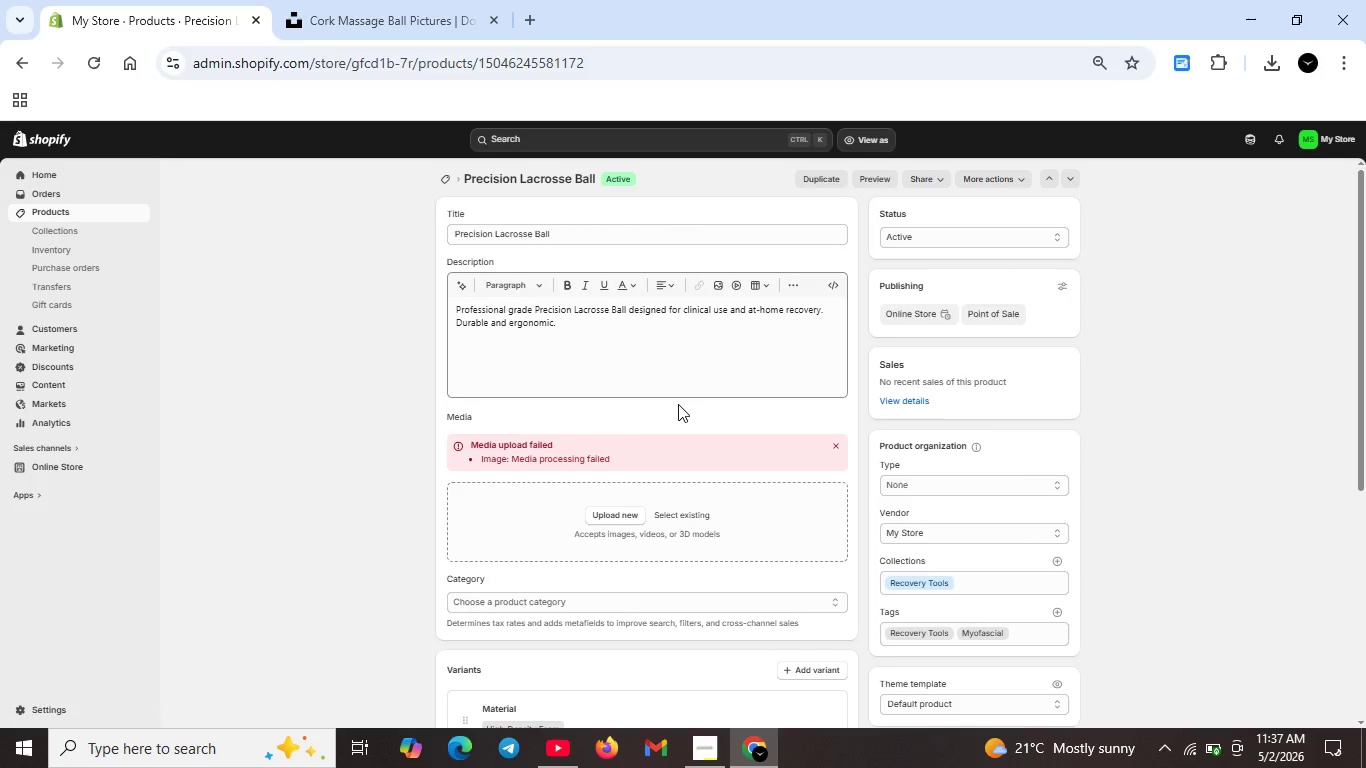 
scroll: coordinate [587, 467], scroll_direction: none, amount: 0.0
 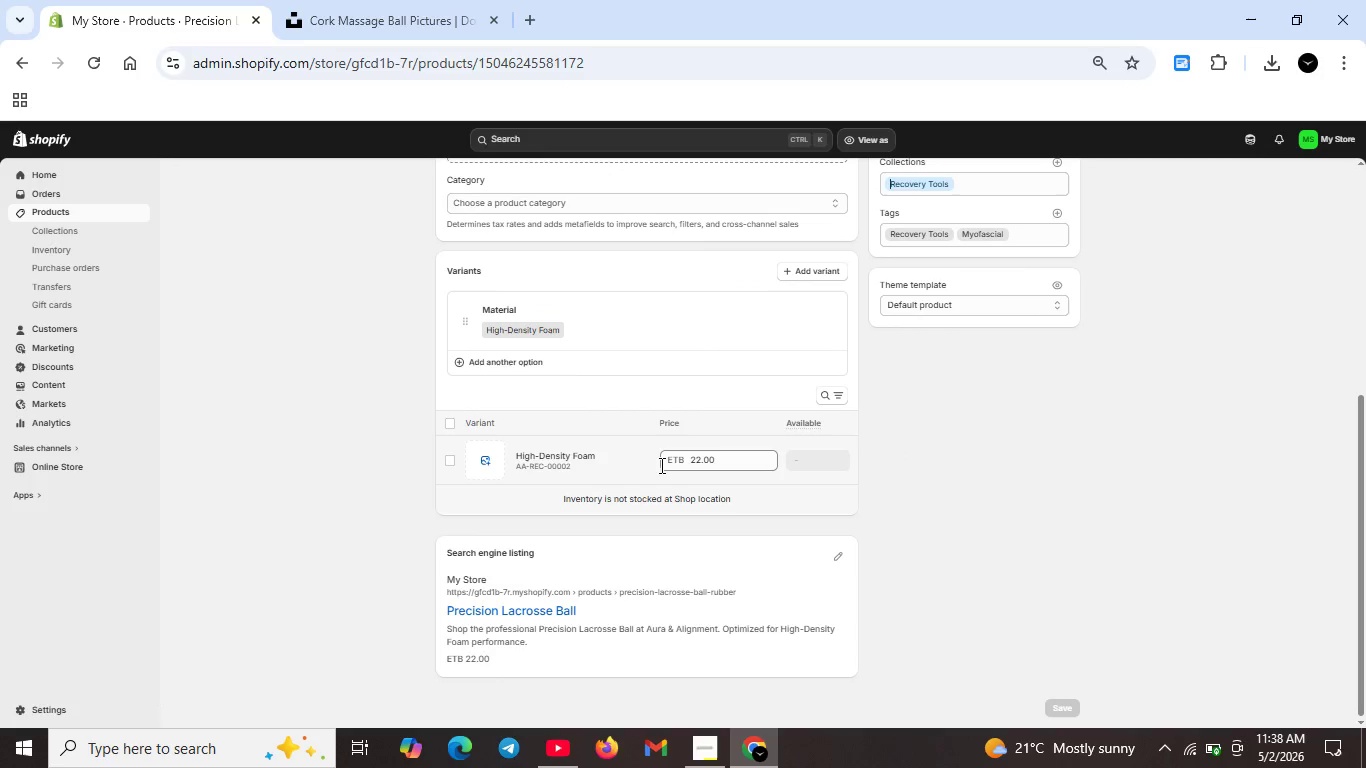 
scroll: coordinate [660, 465], scroll_direction: down, amount: 1.0
 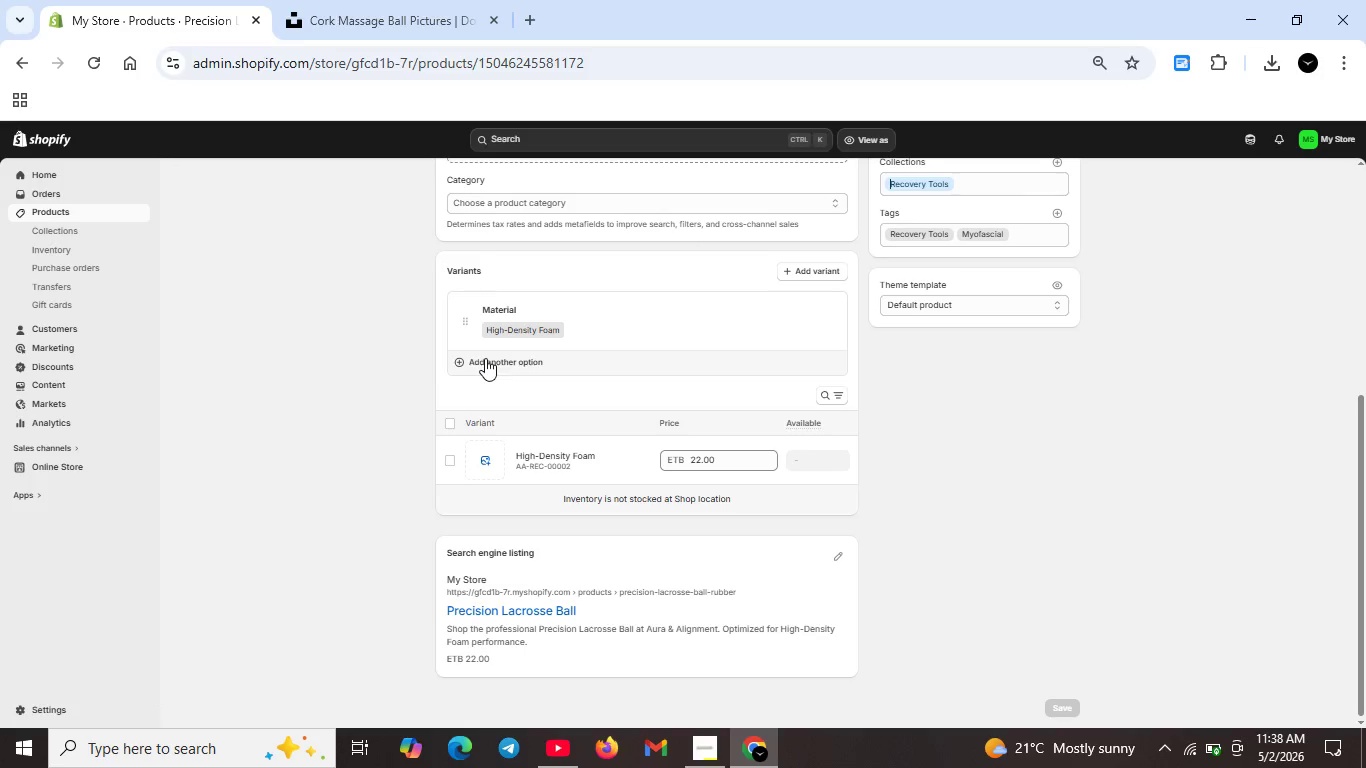 
wait(17.12)
 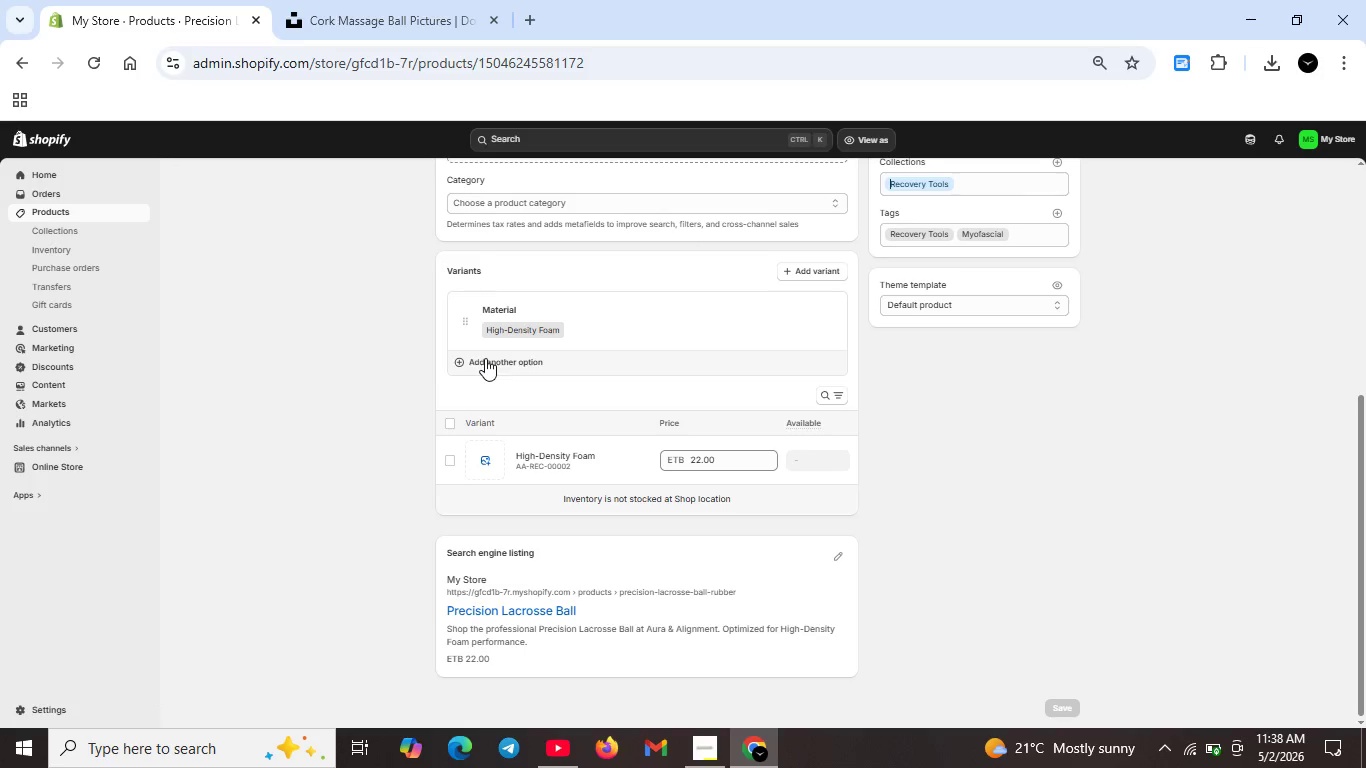 
scroll: coordinate [447, 266], scroll_direction: up, amount: 6.0
 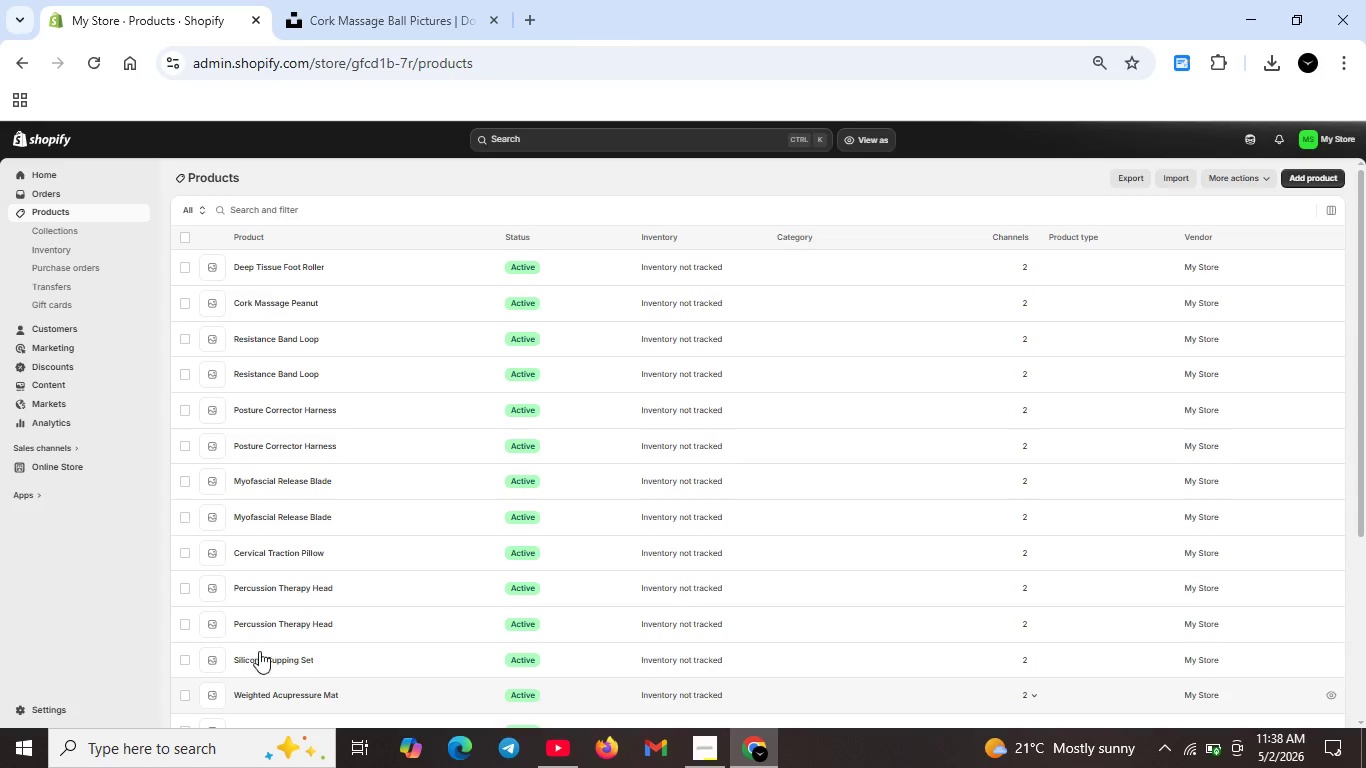 
wait(7.07)
 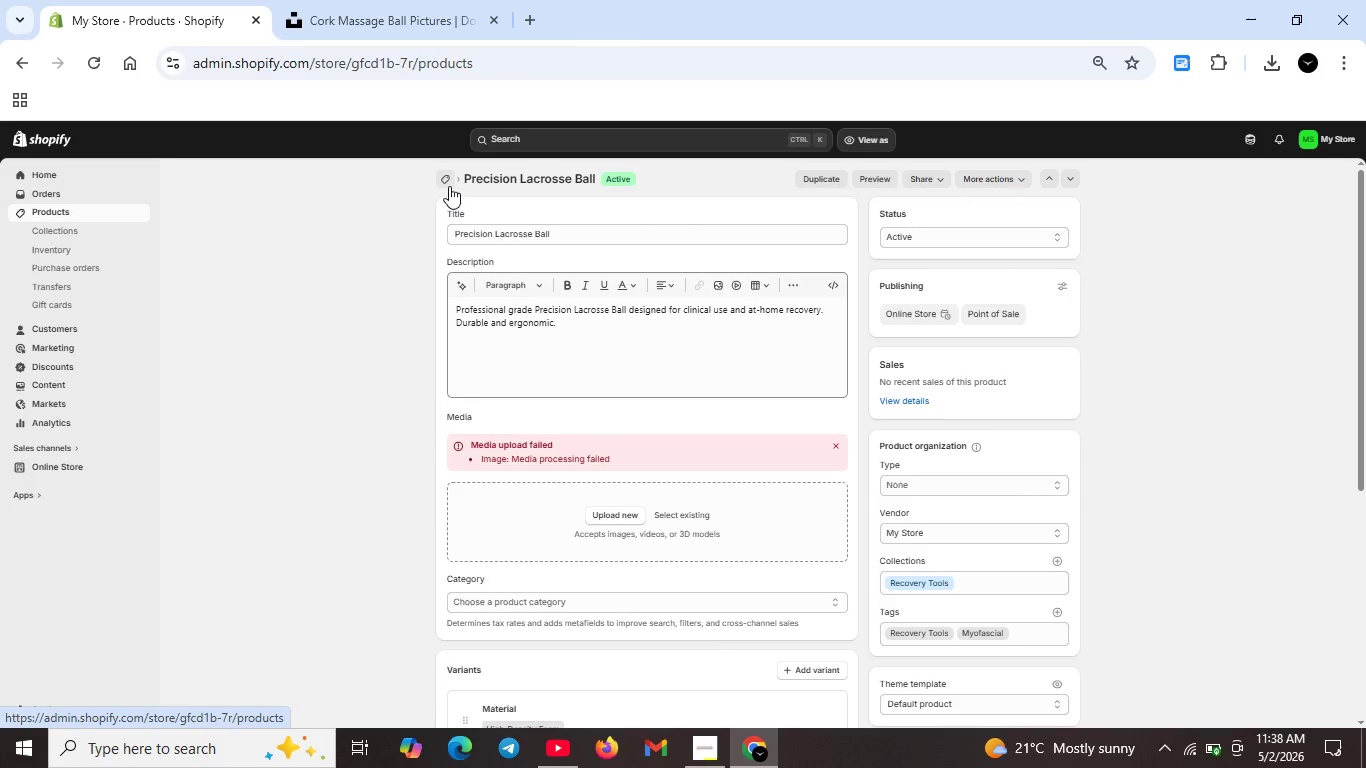 
scroll: coordinate [338, 618], scroll_direction: down, amount: 3.0
 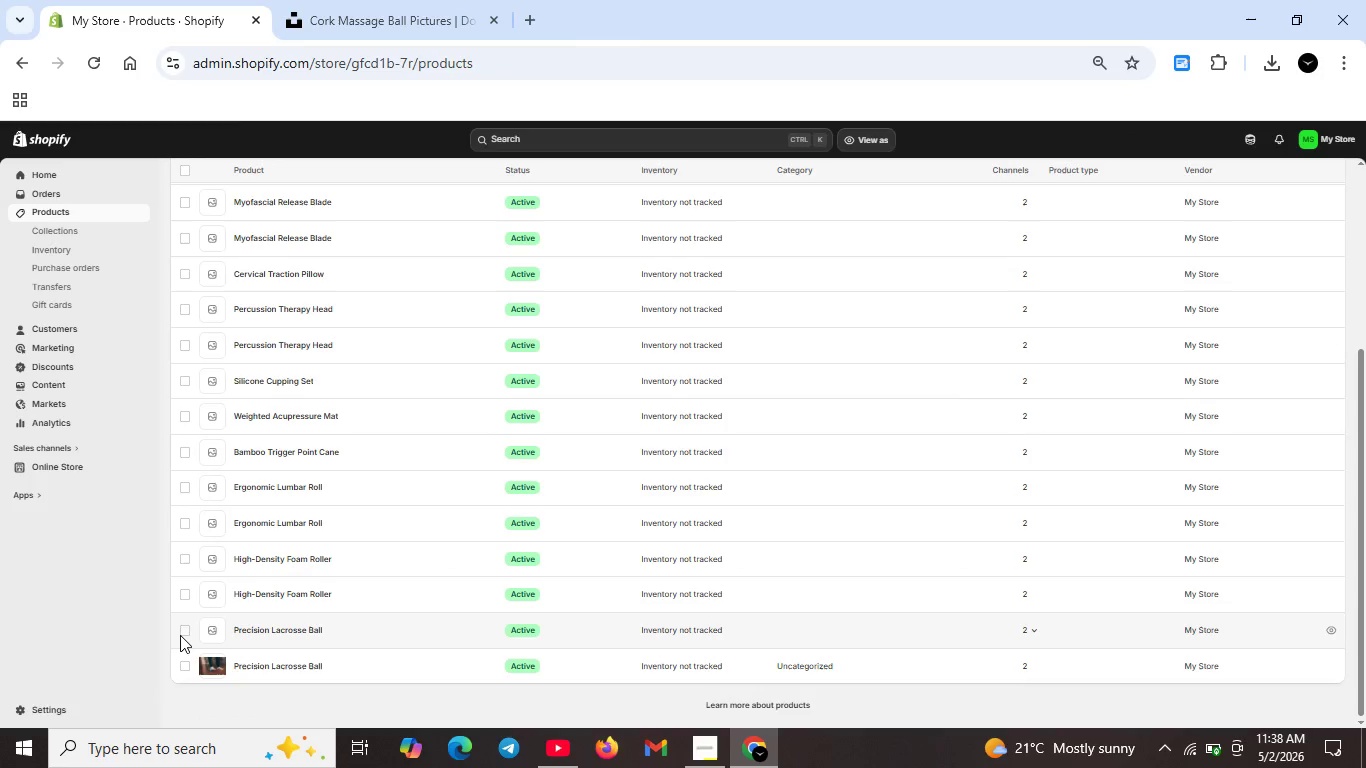 
left_click([188, 629])
 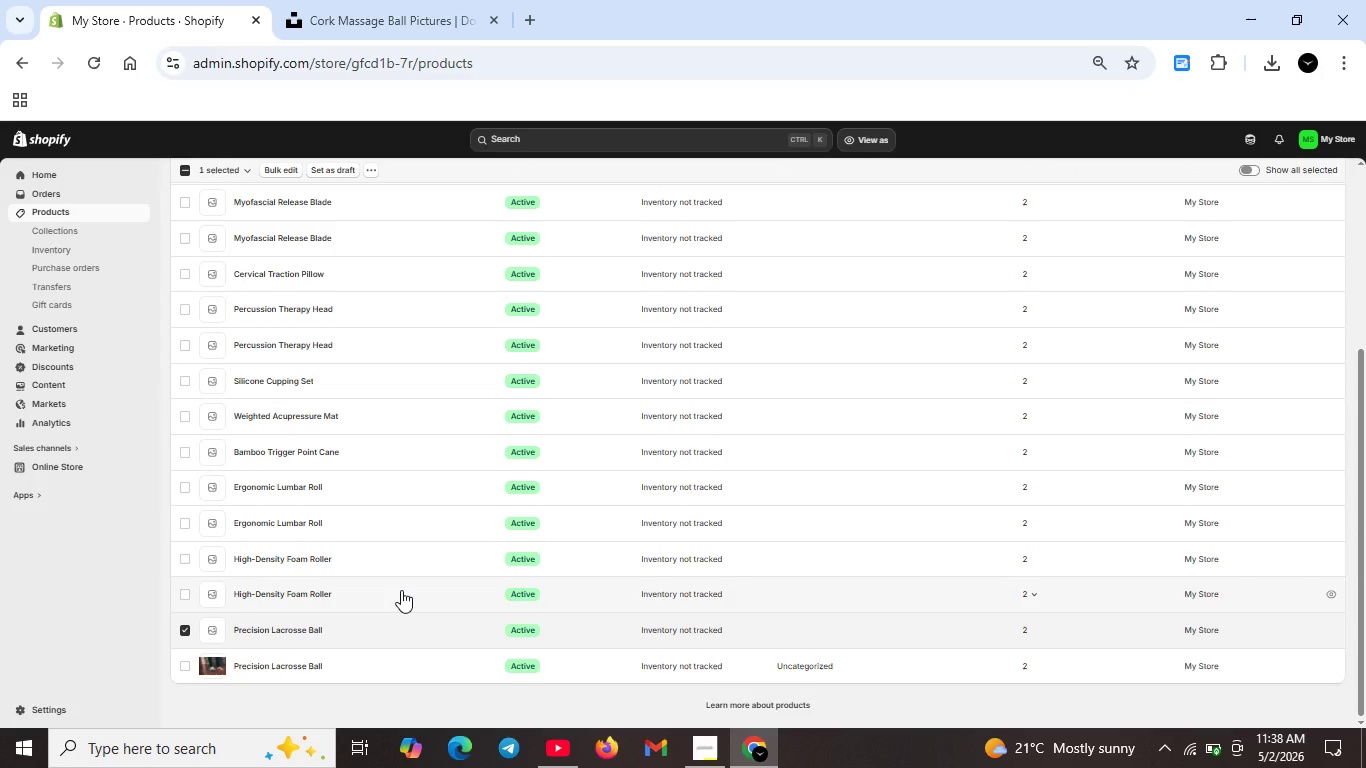 
wait(13.09)
 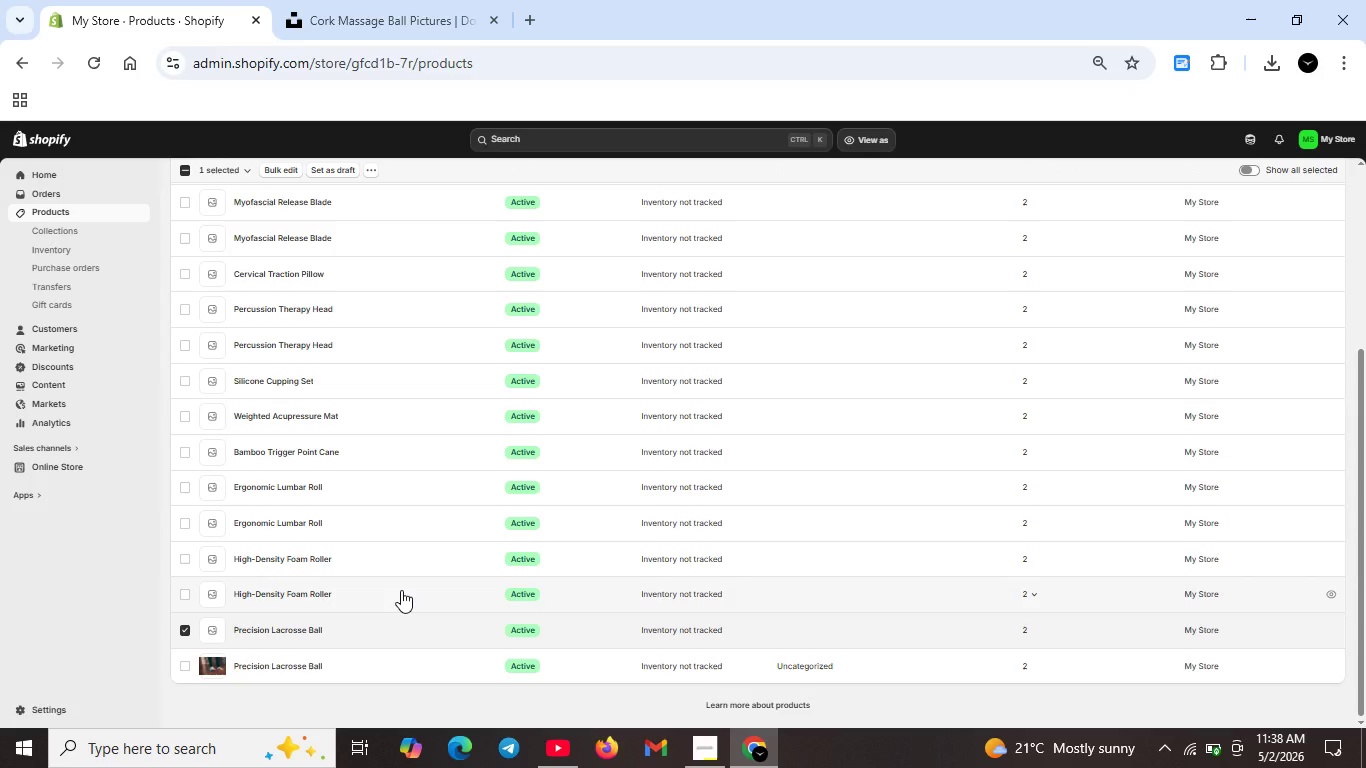 
left_click([369, 172])
 